 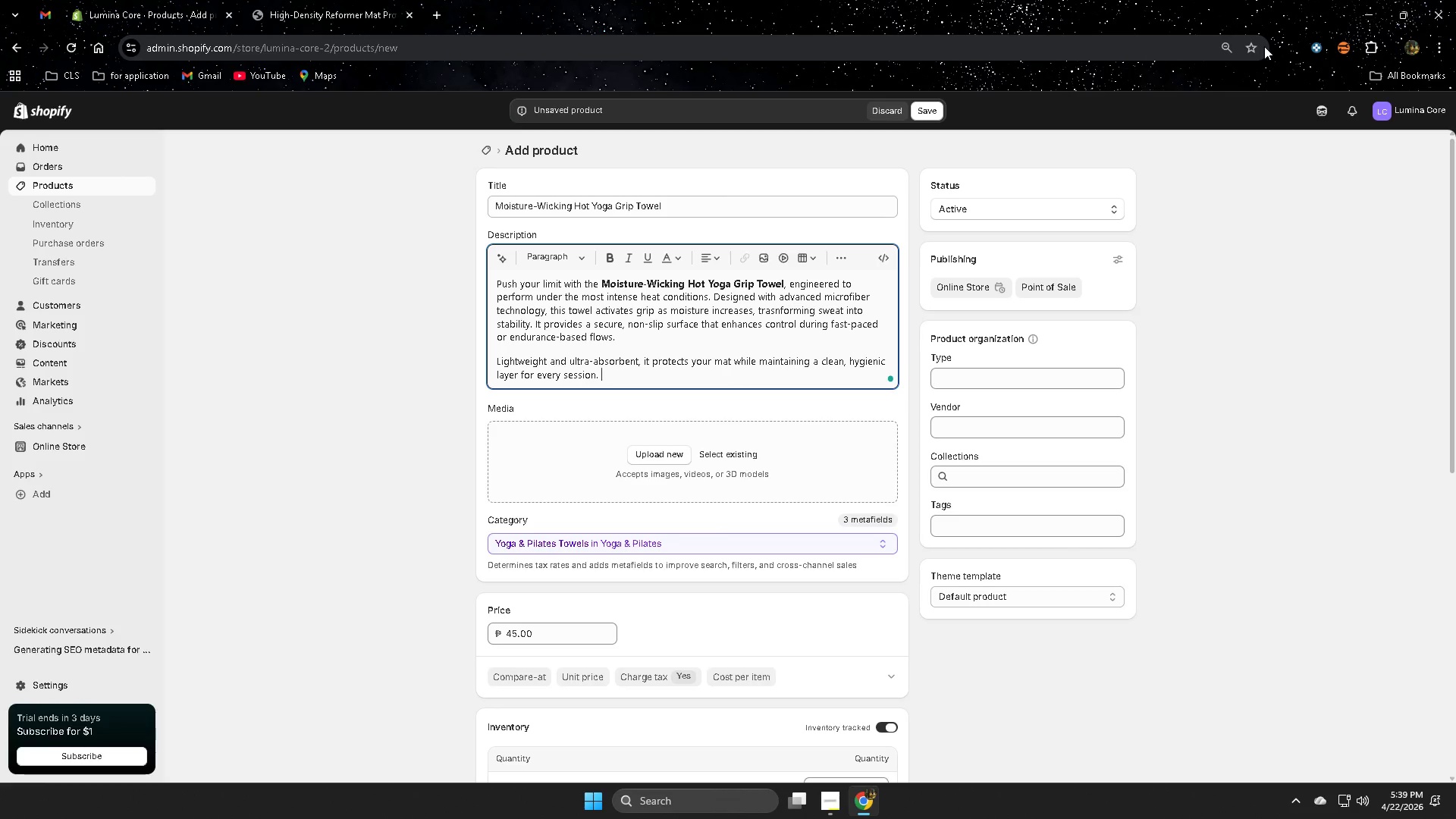 
type(Its quick-dry)
 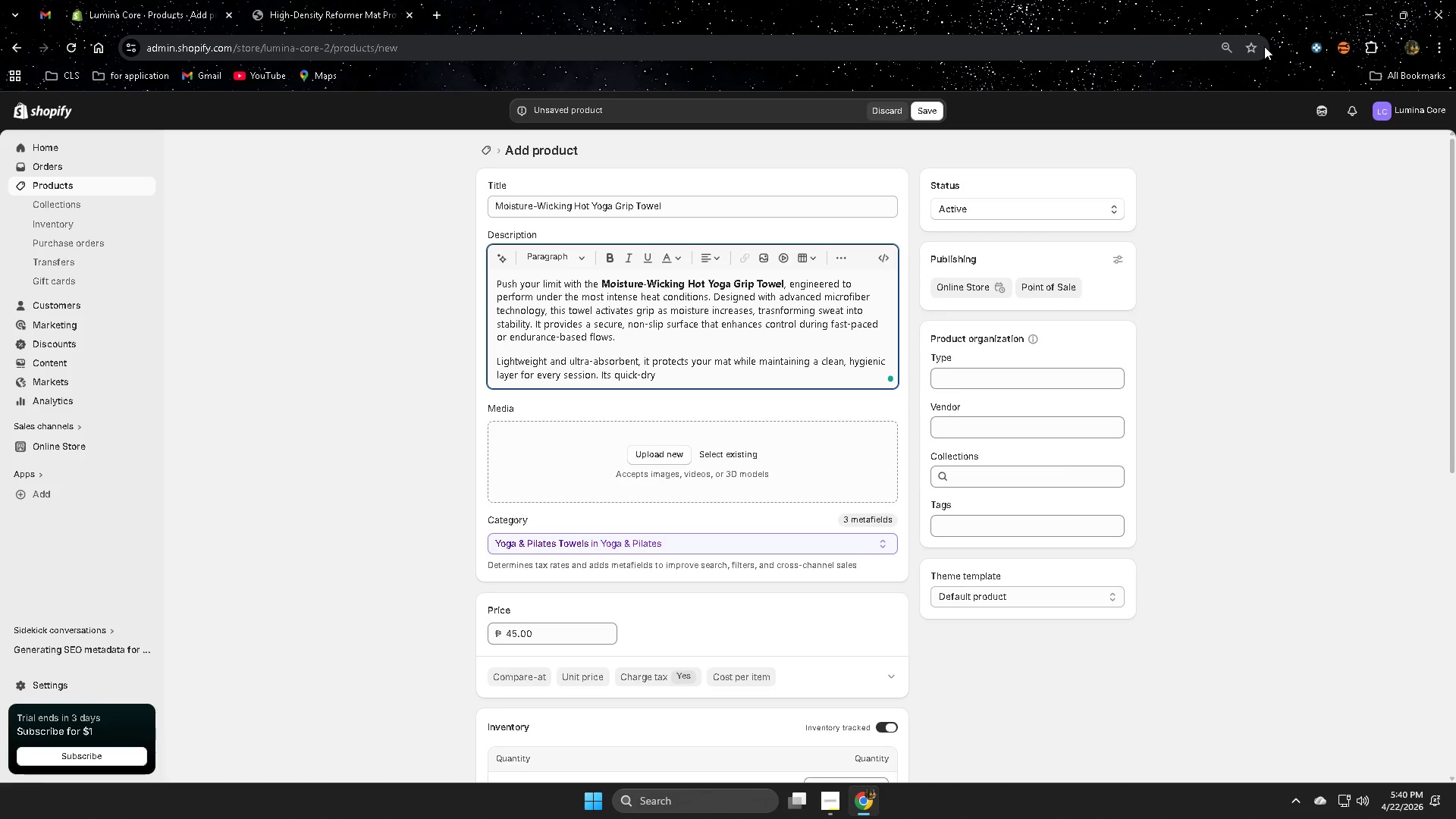 
type( construction )
 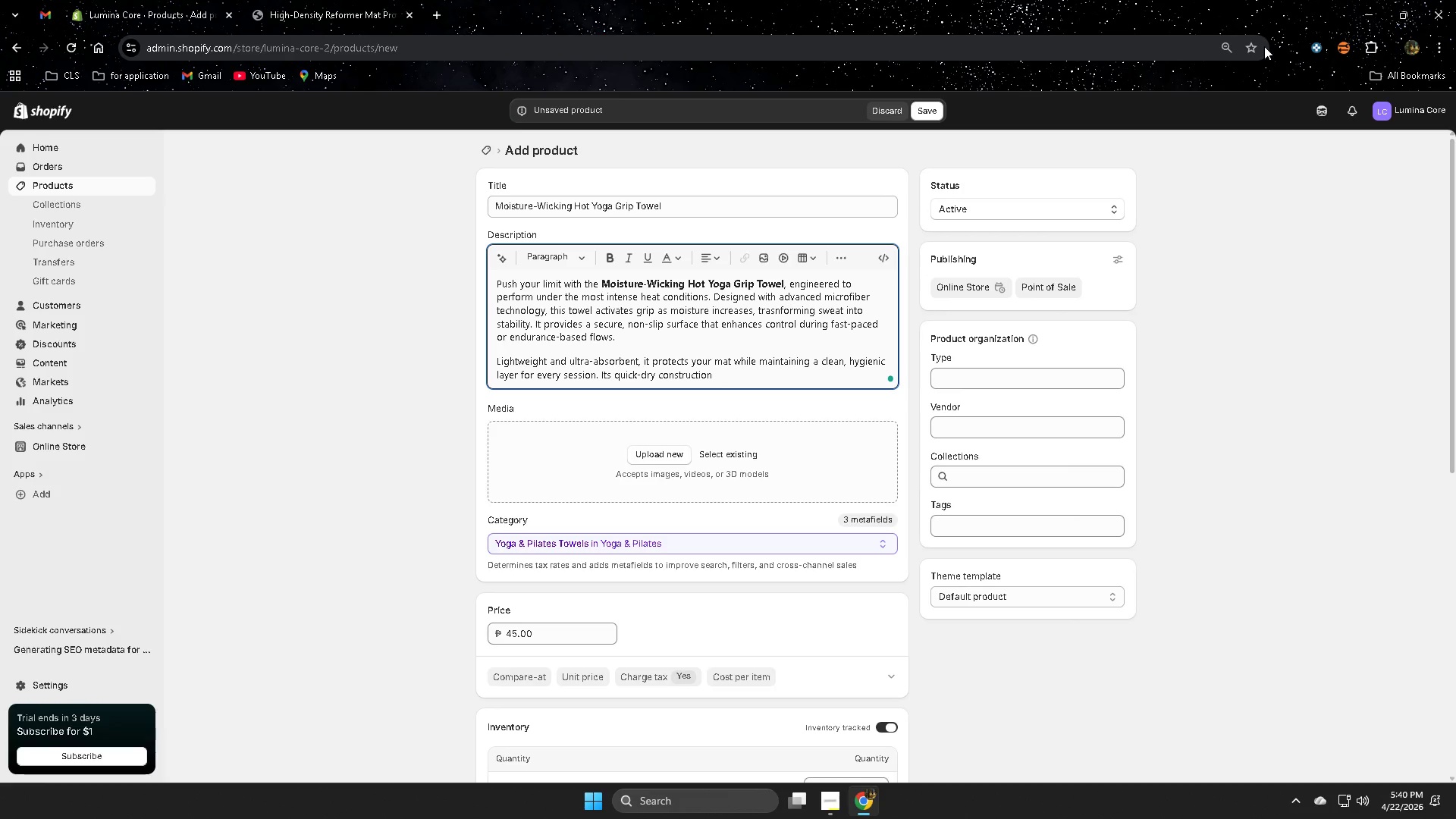 
type(ensures)
 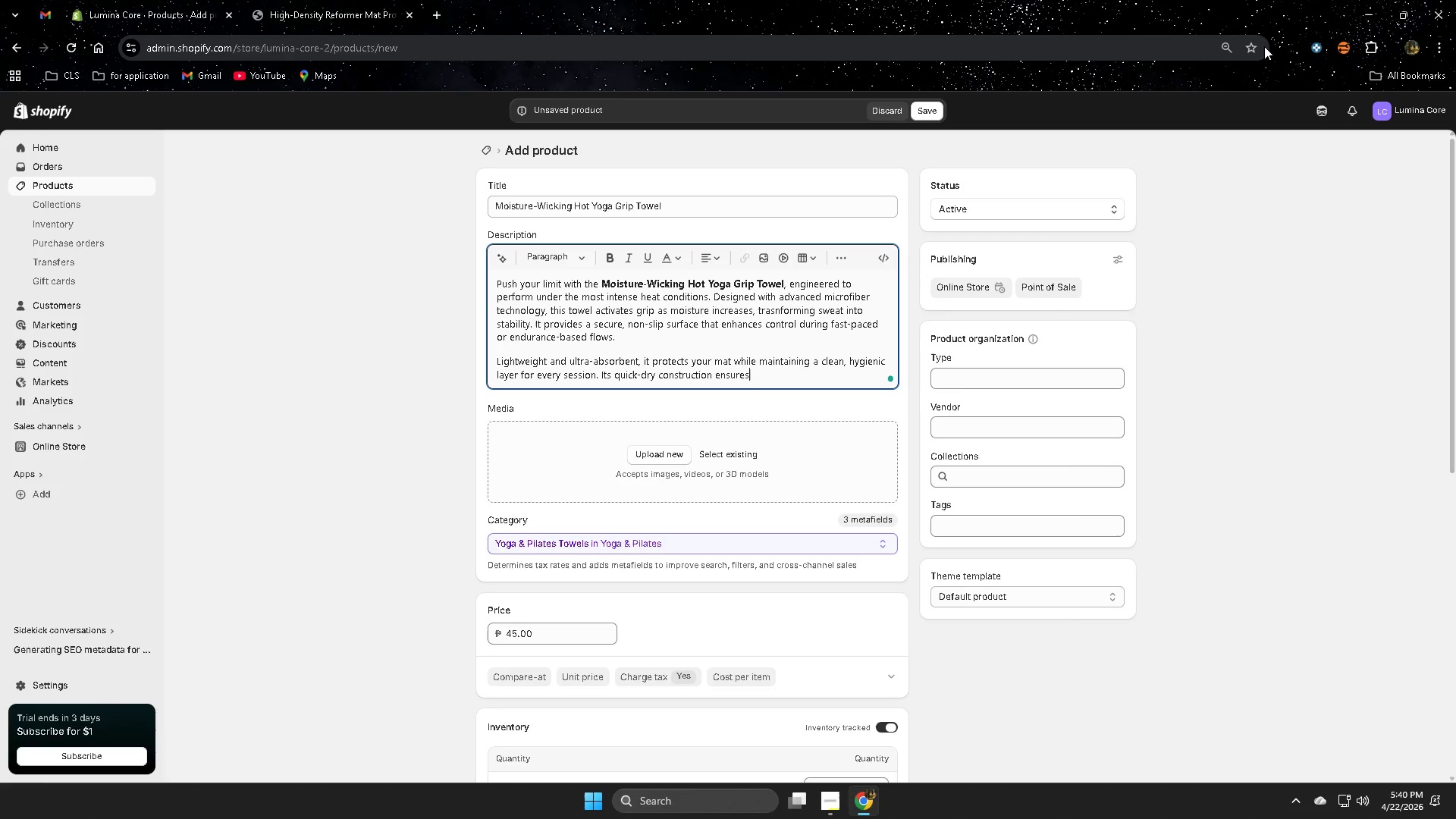 
wait(9.59)
 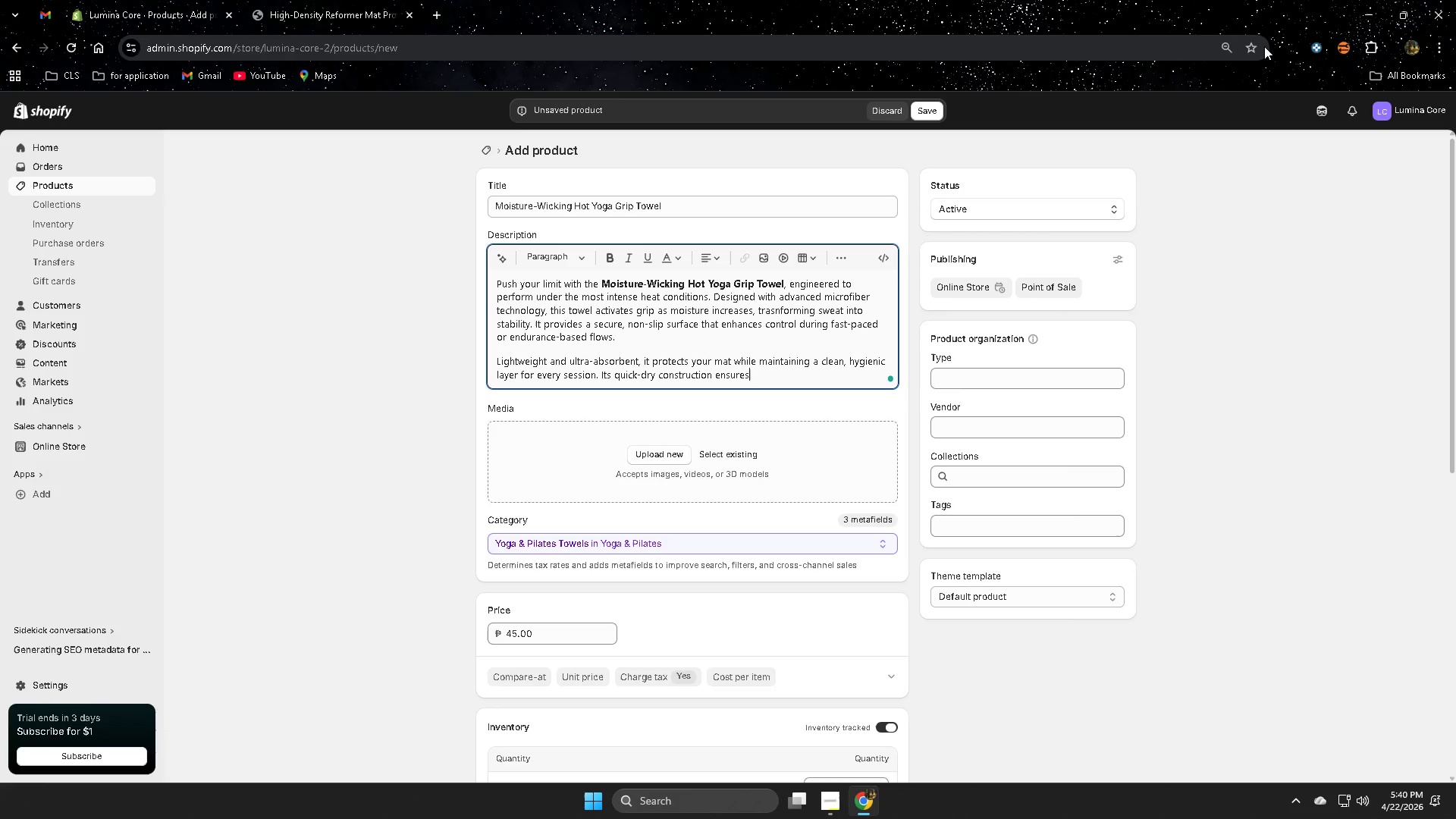 
key(Space)
 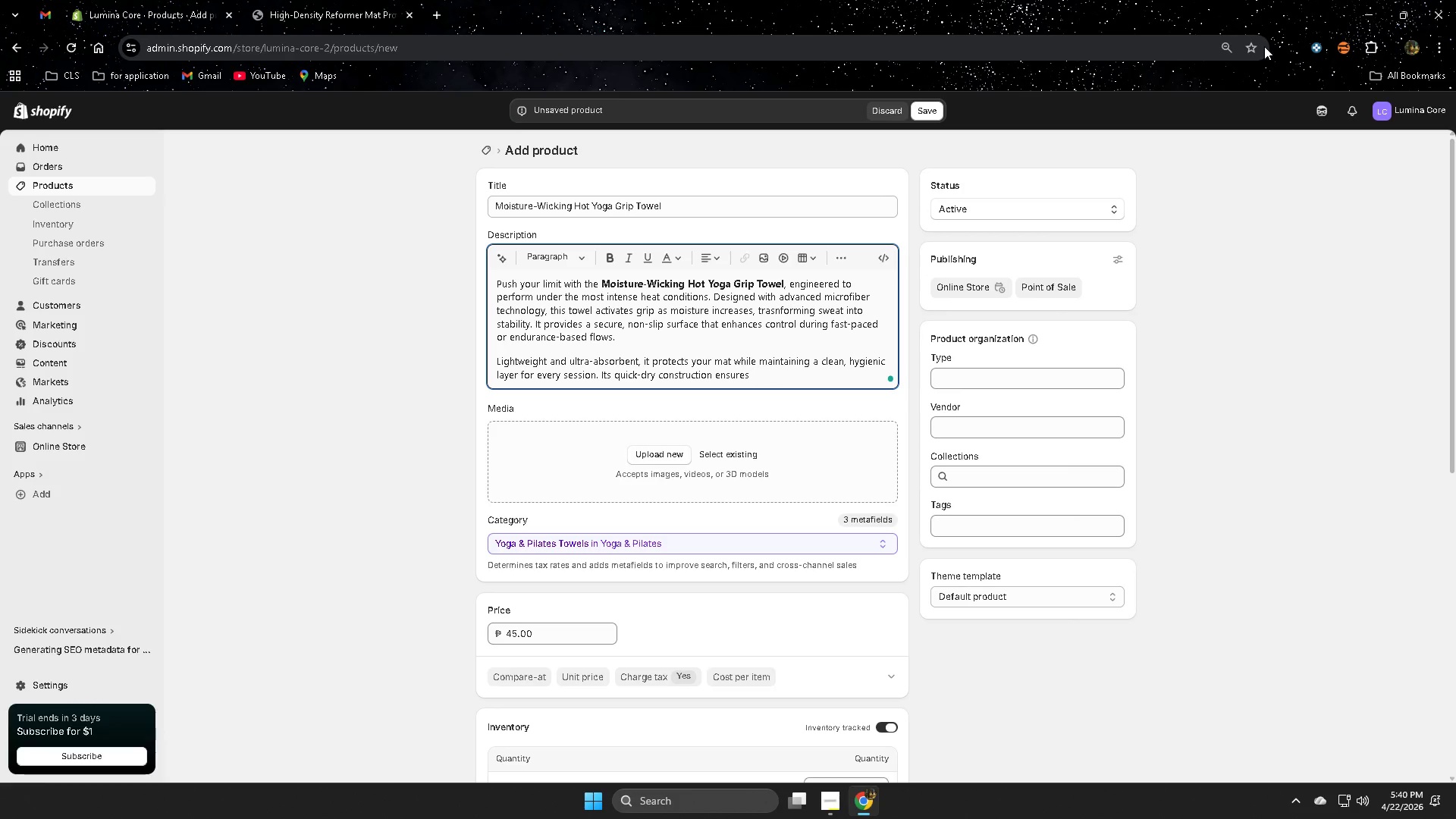 
wait(6.3)
 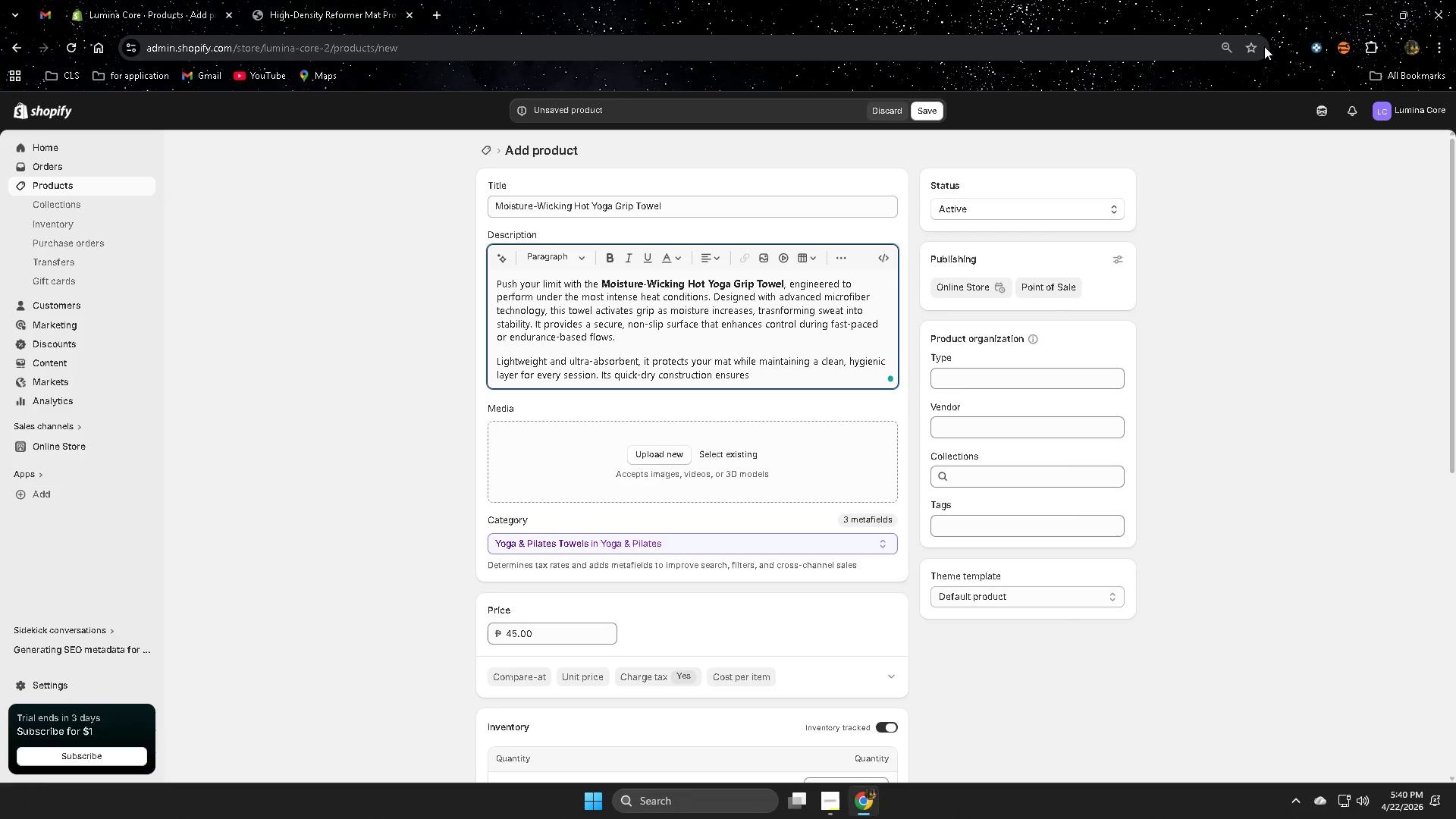 
type(lasting )
 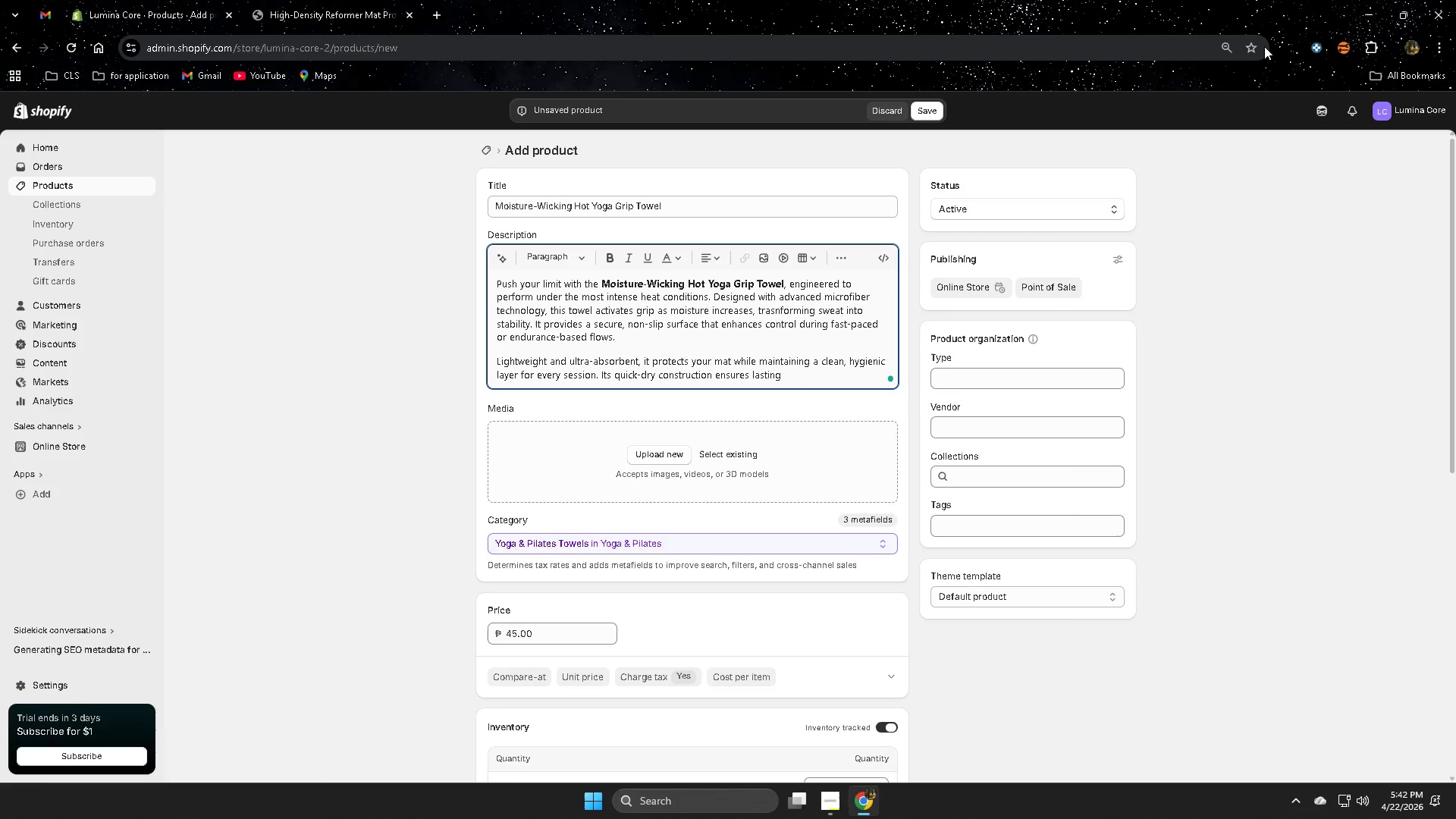 
wait(80.81)
 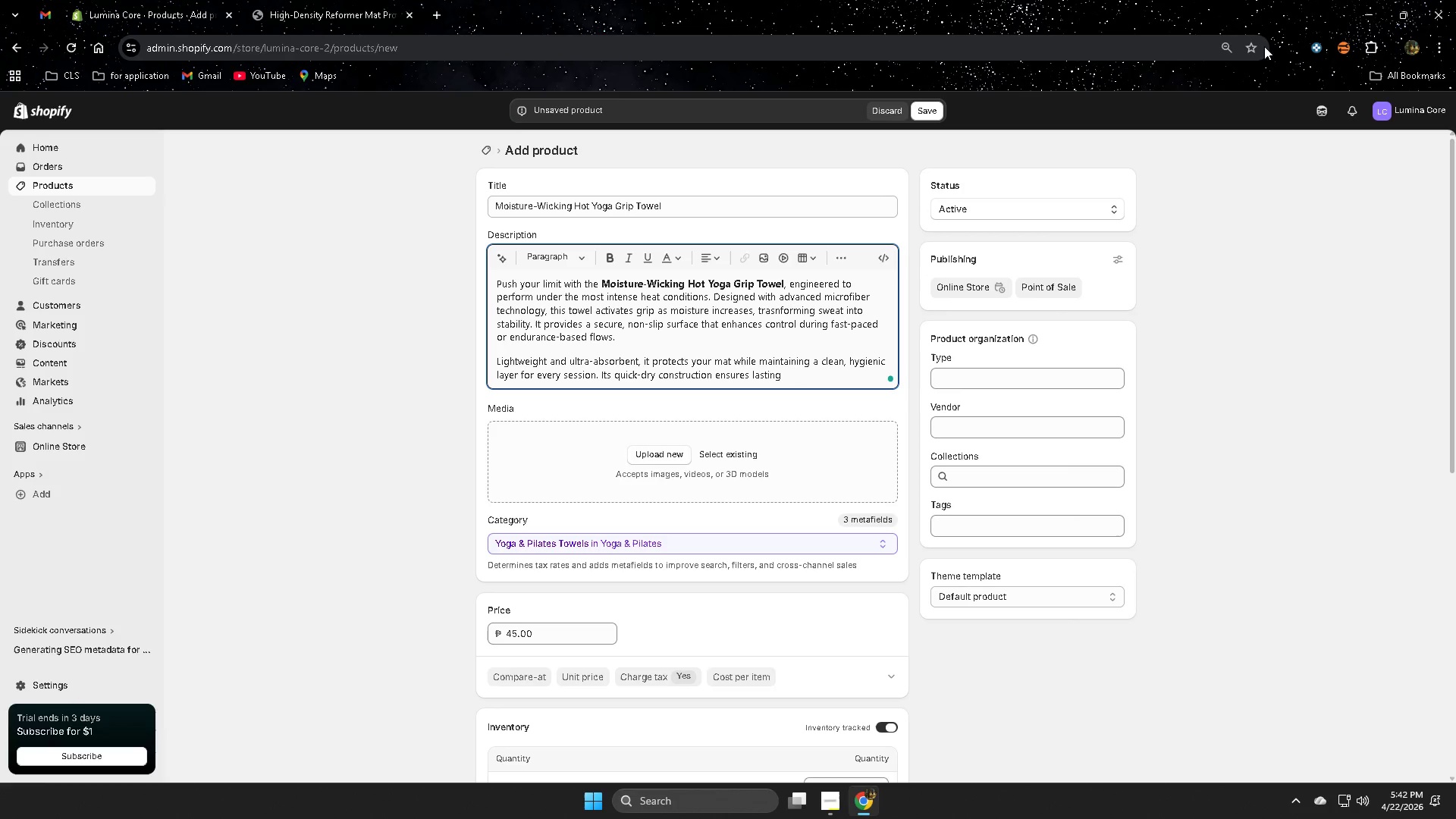 
type(freshness)
 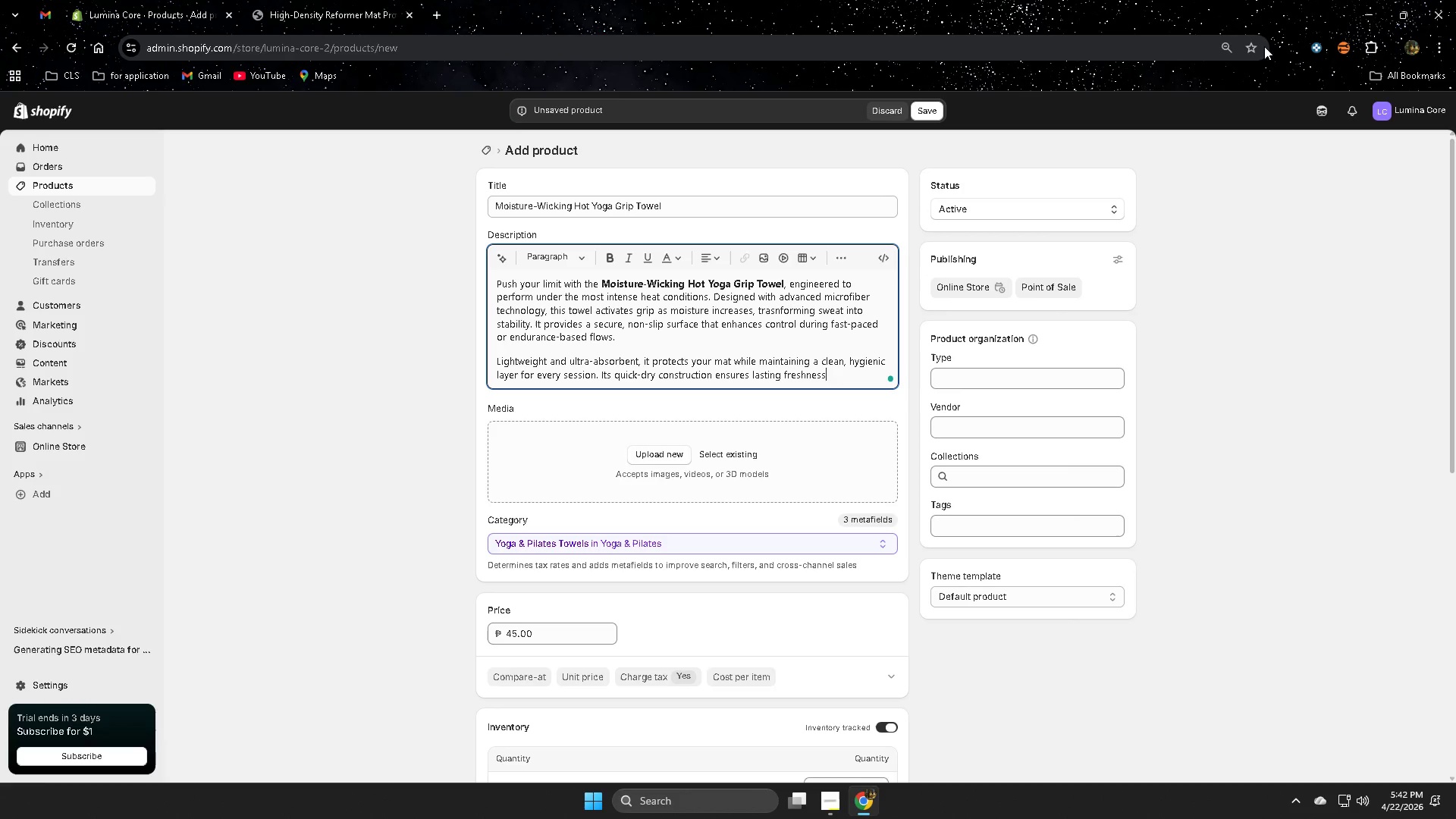 
type( between workouts )
key(Backspace)
type(, making it essential)
 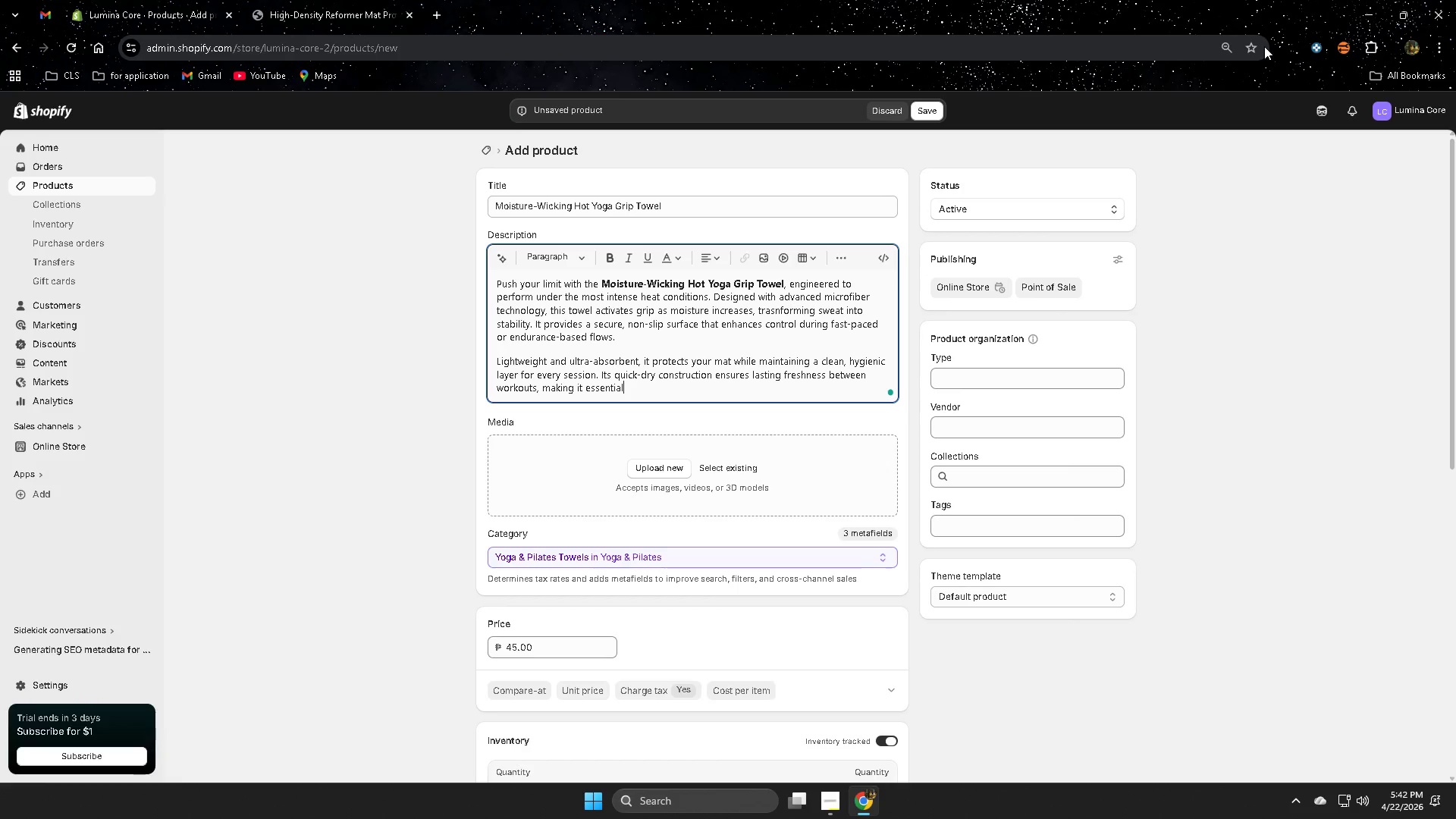 
type( for consistent hot yoga practice. )
 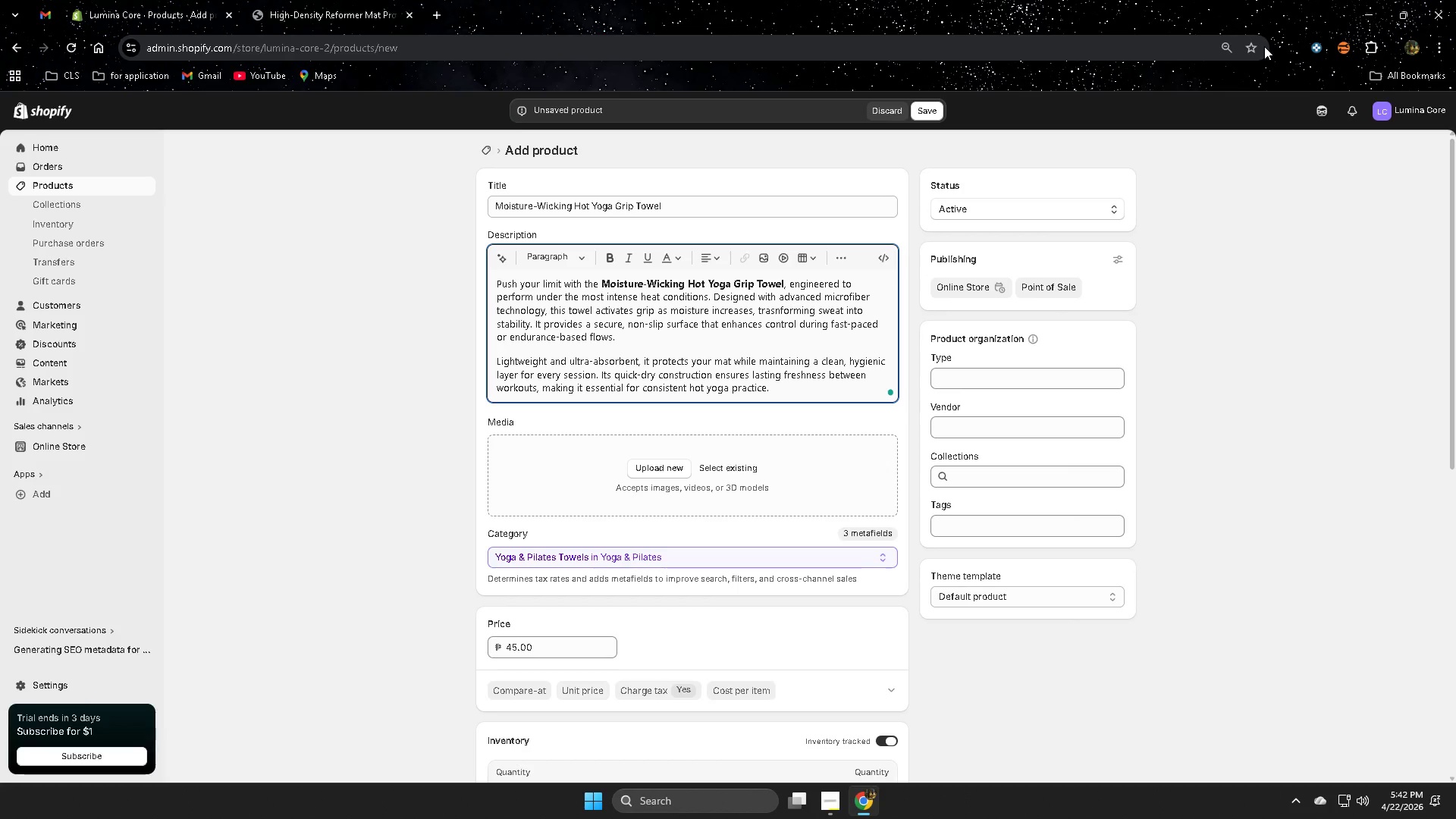 
key(Enter)
 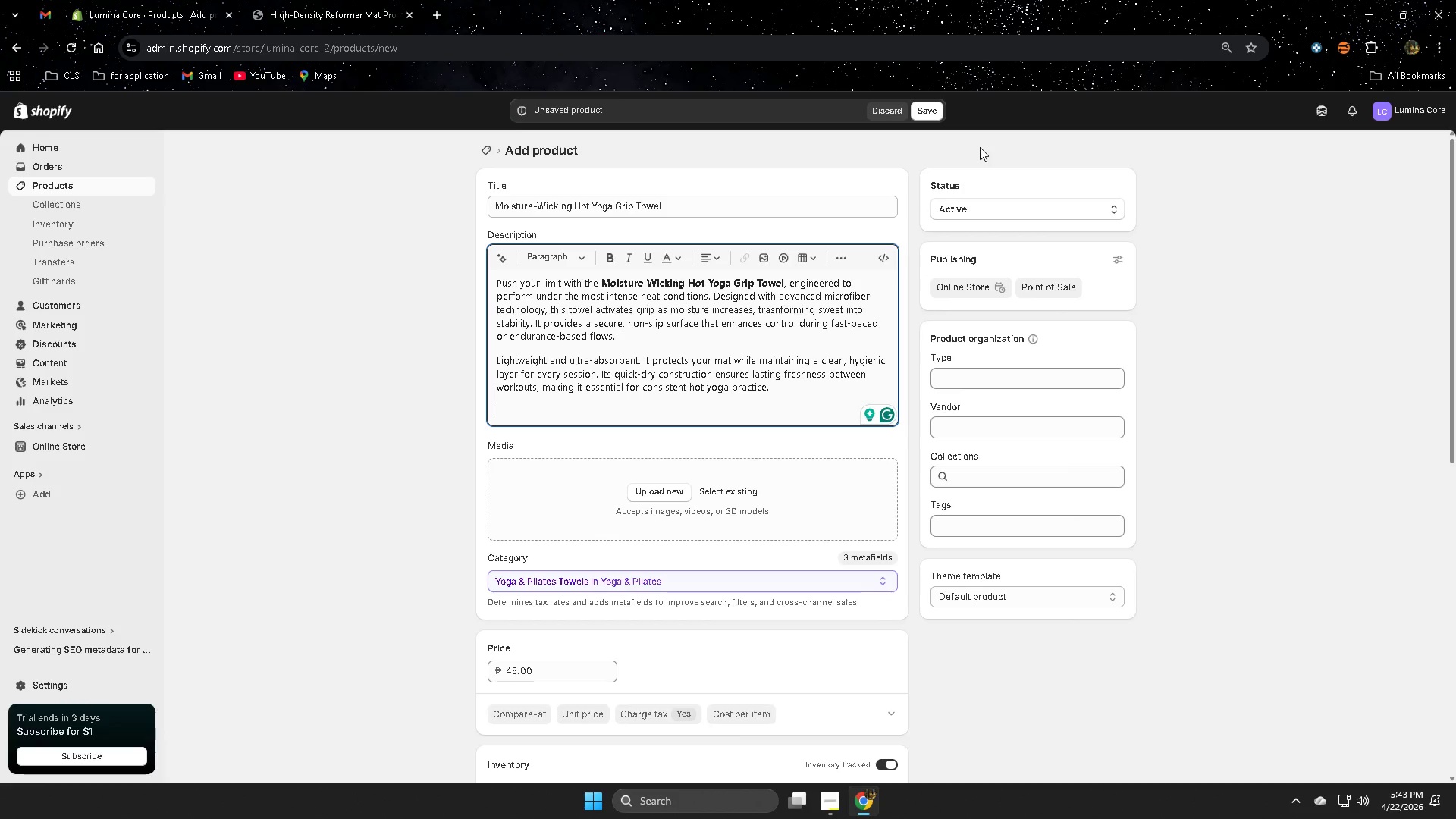 
wait(44.58)
 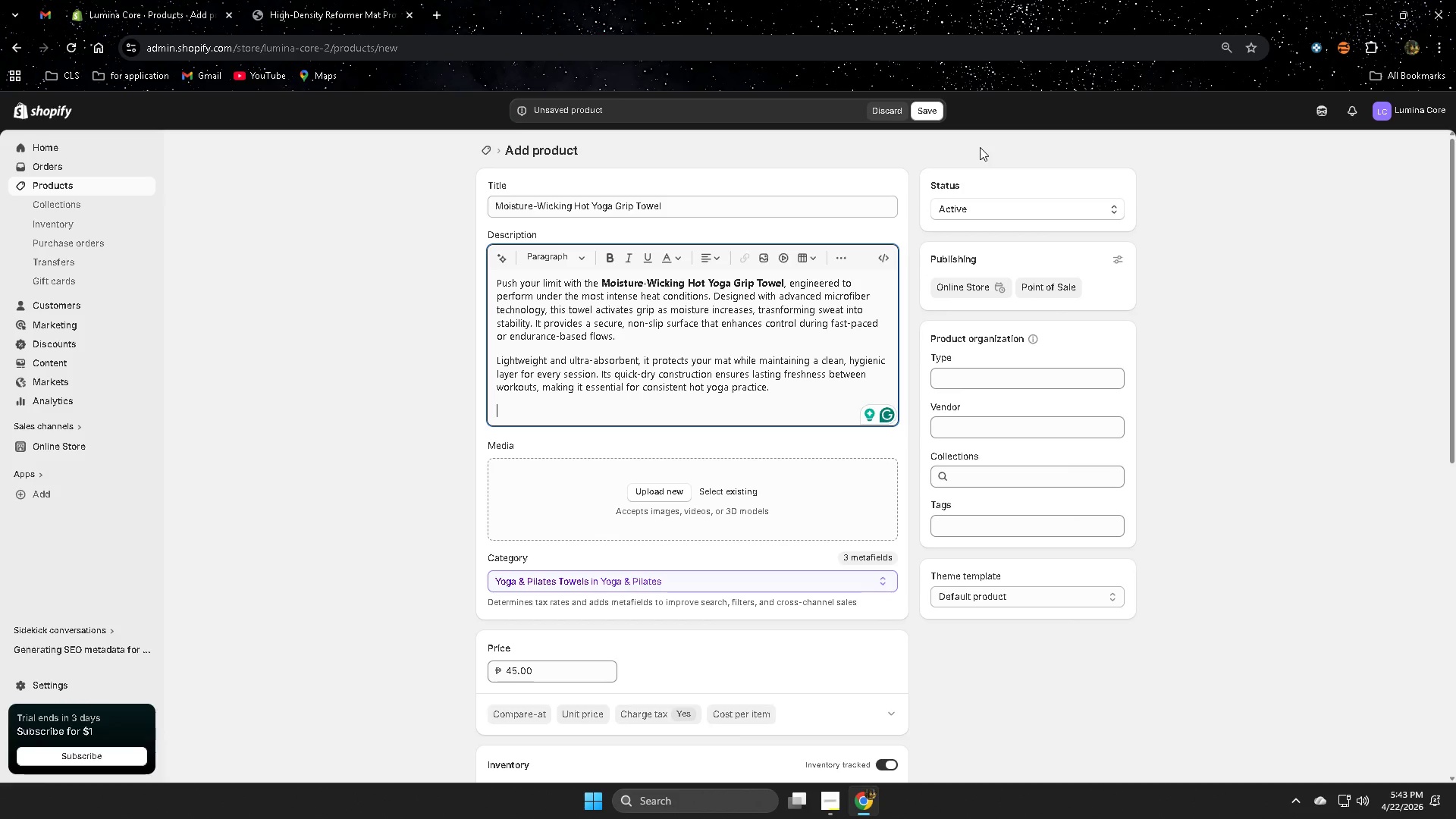 
scroll: coordinate [494, 384], scroll_direction: down, amount: 1.0
 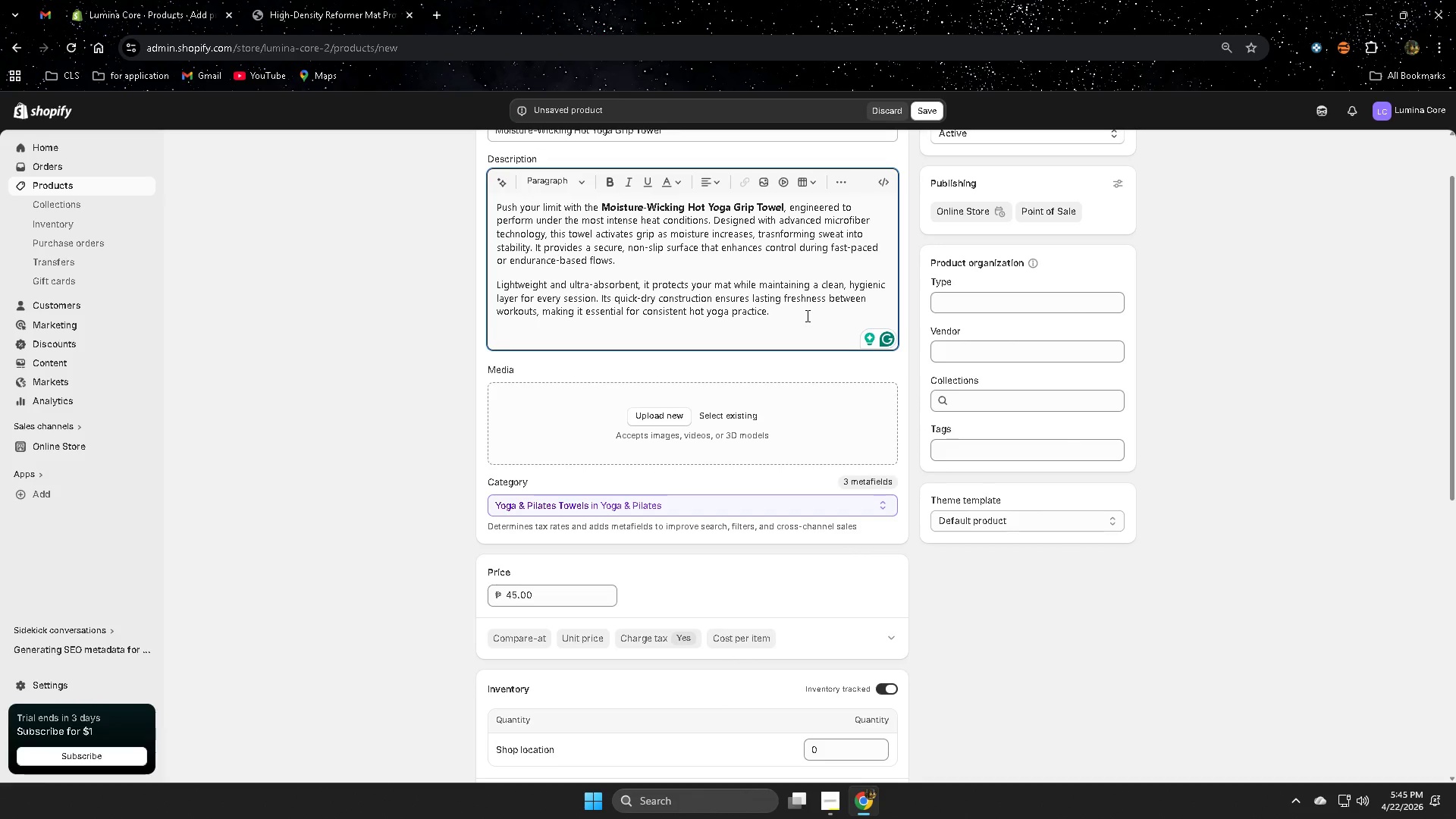 
wait(114.11)
 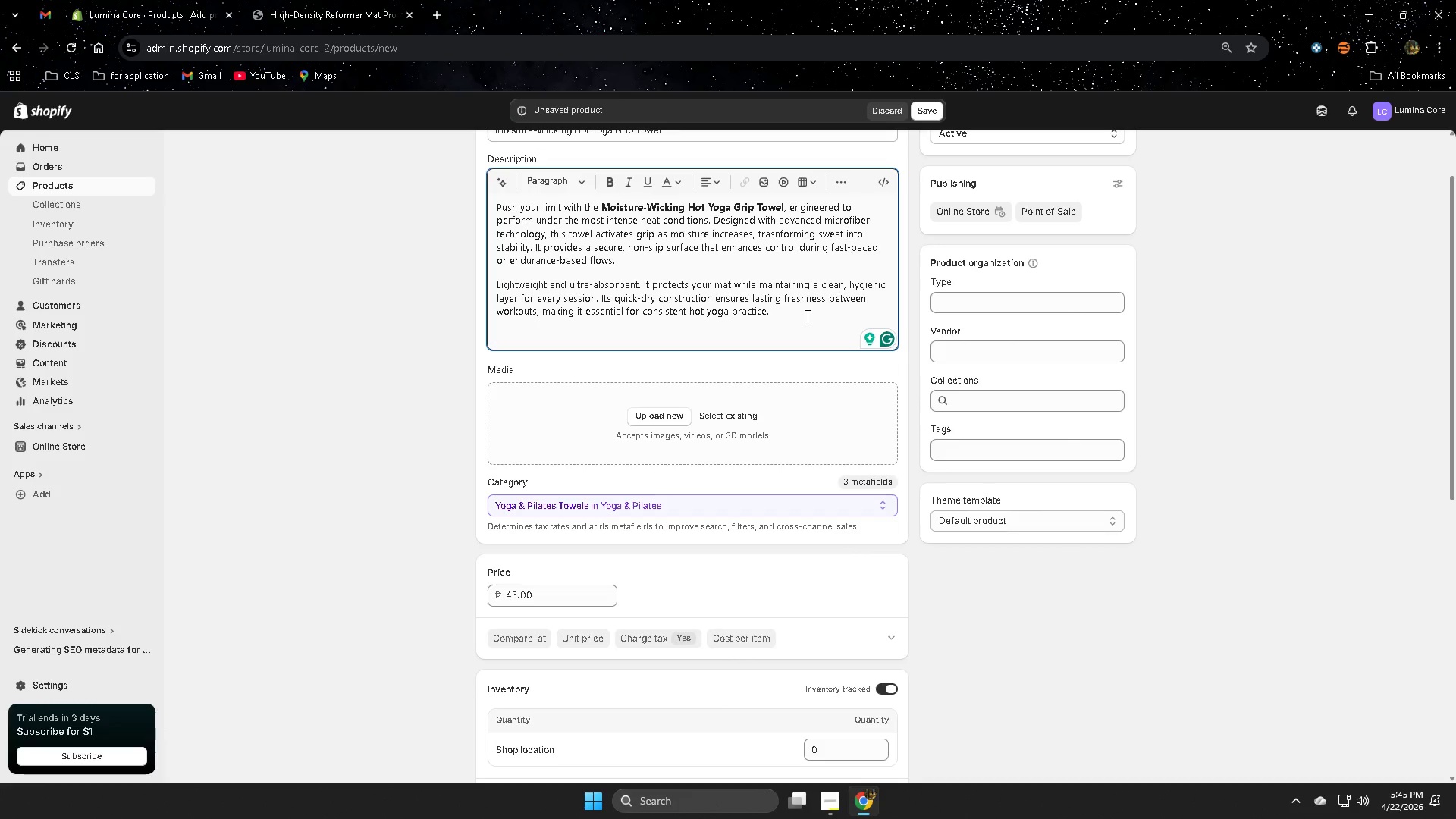 
type(Mo)
key(Backspace)
type(inimal in desigh)
key(Backspace)
type(n)
 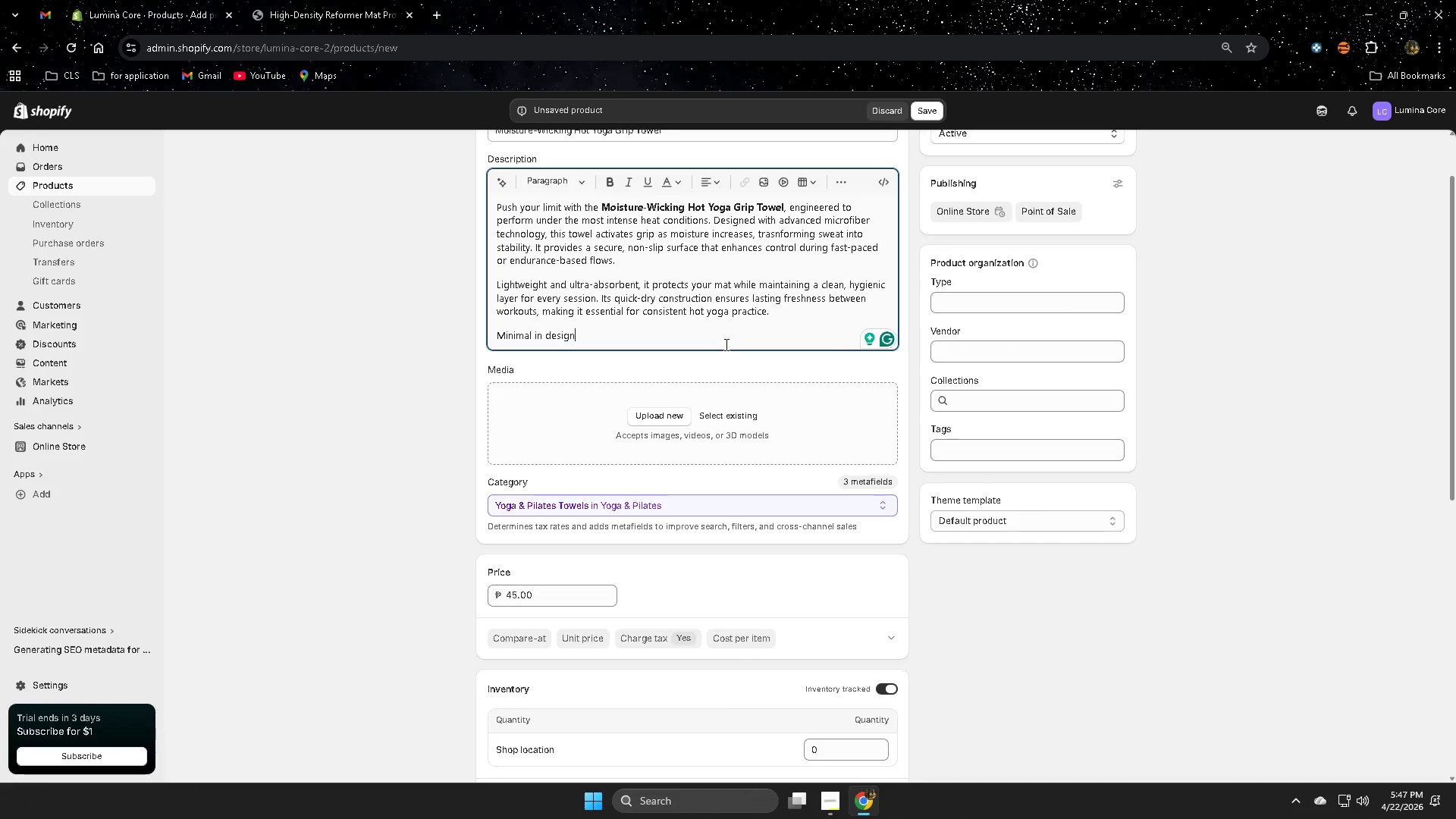 
wait(131.34)
 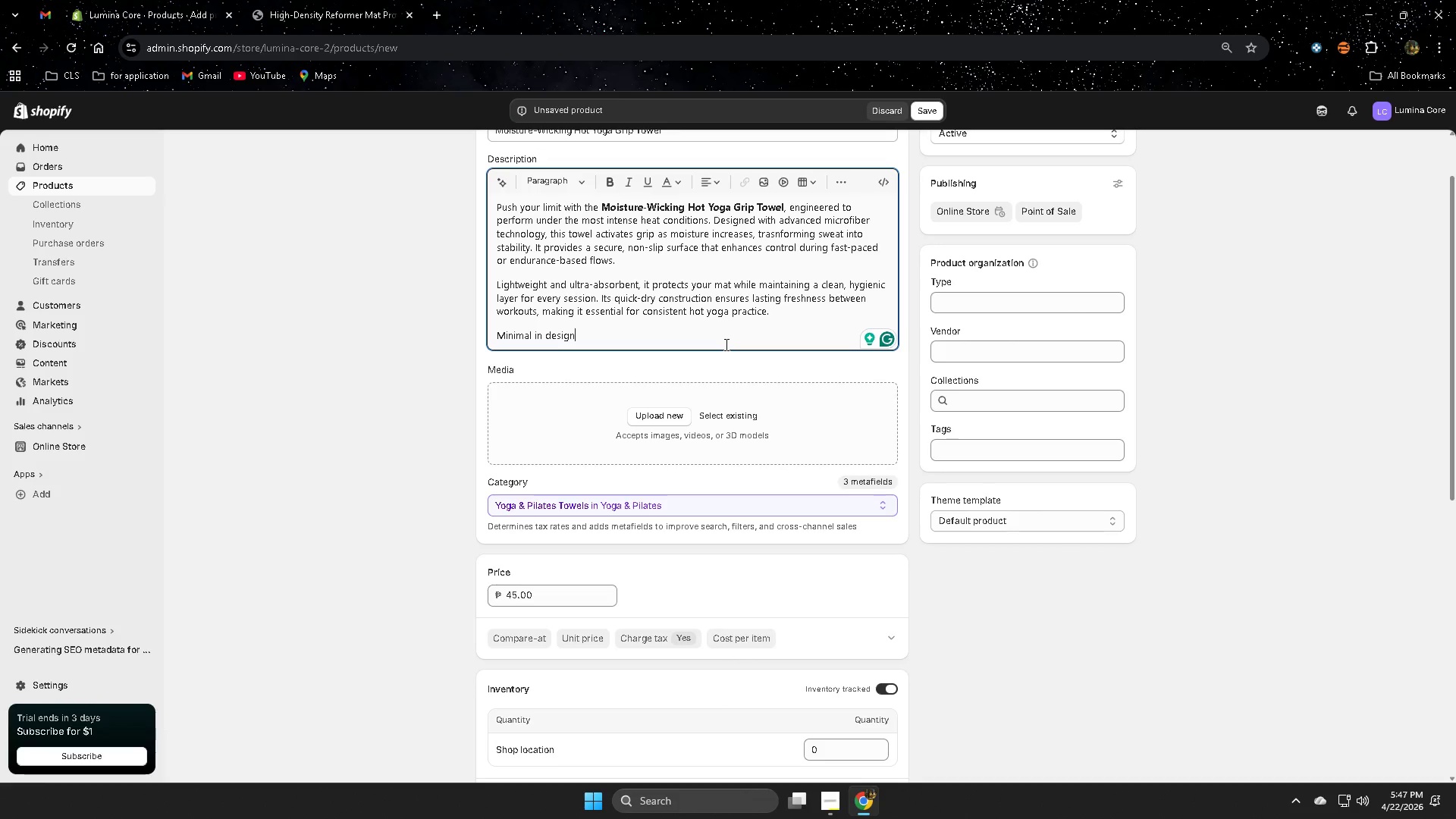 
type(y)
key(Backspace)
type( yet)
 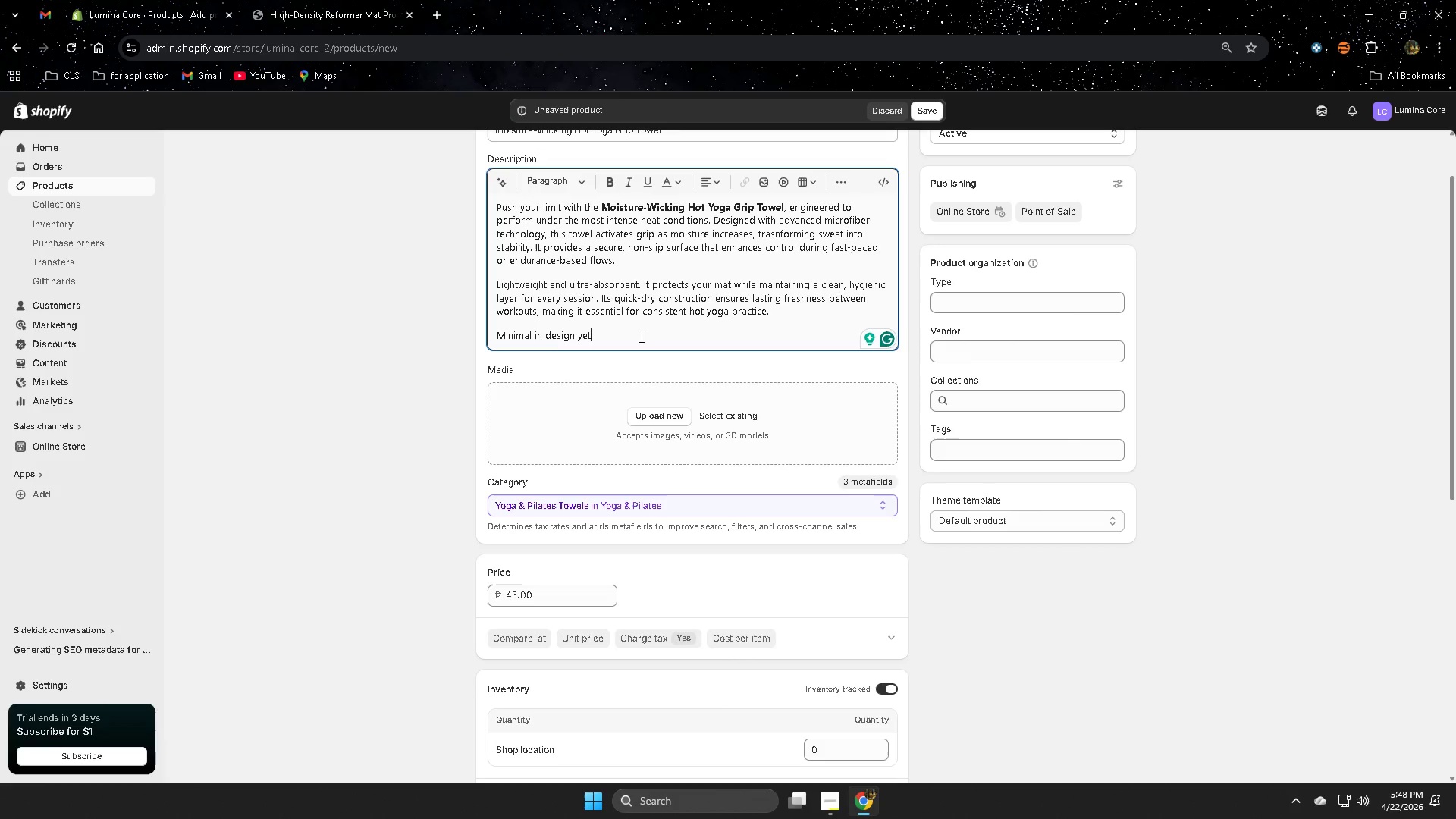 
wait(15.69)
 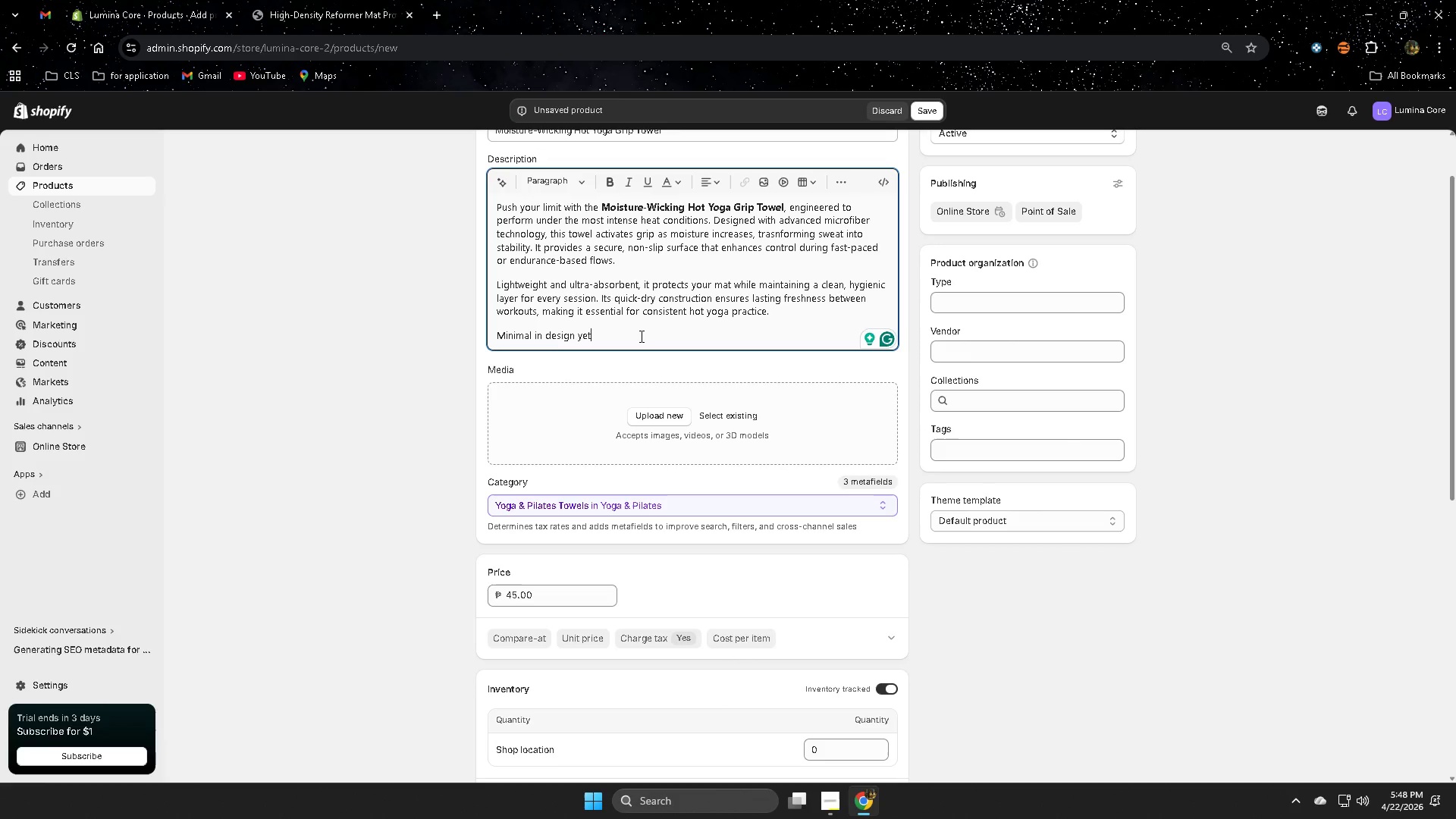 
type( powerfiu)
key(Backspace)
type(lo)
key(Backspace)
type( om )
key(Backspace)
key(Backspace)
key(Backspace)
type(in performance)
 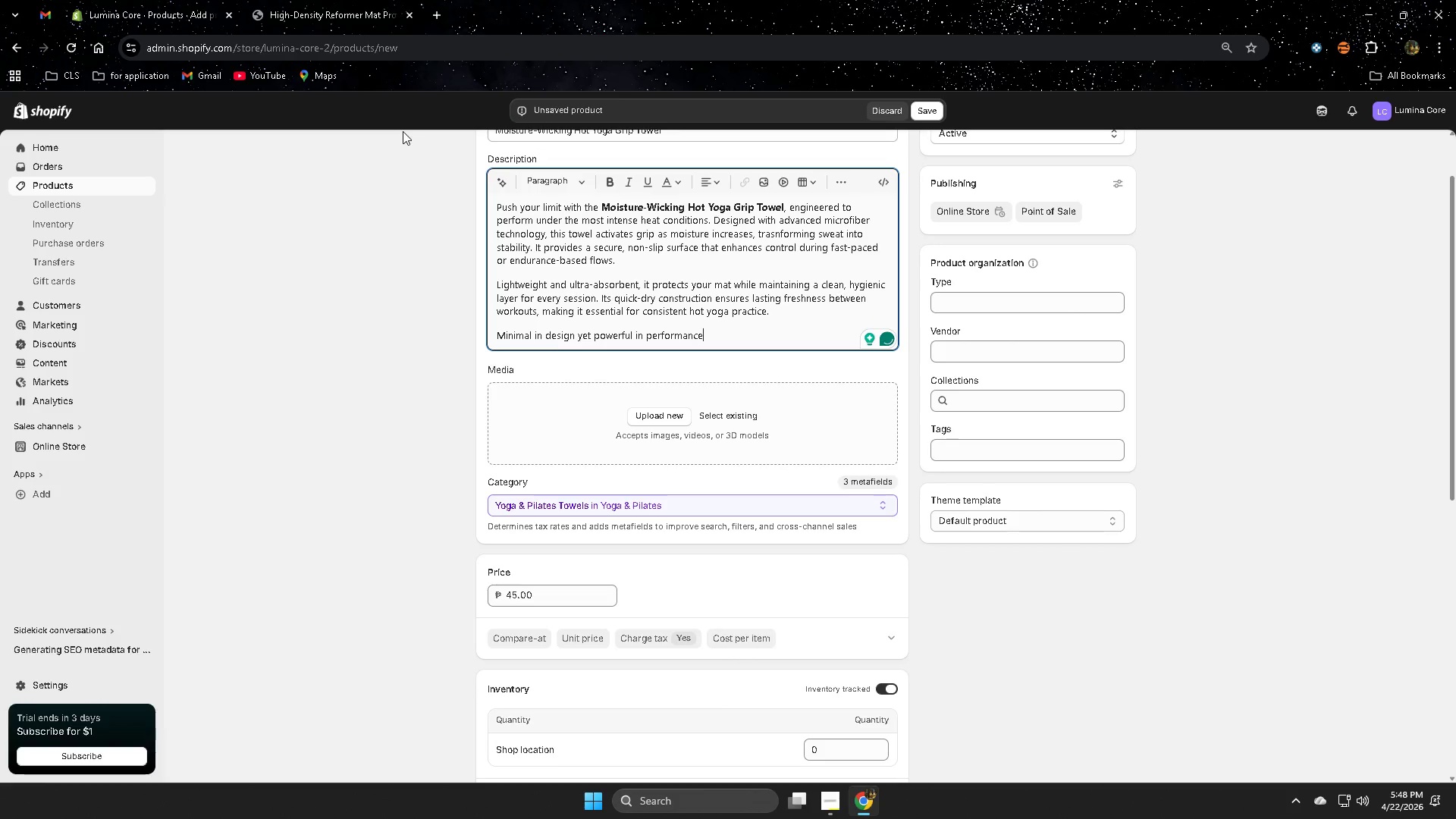 
key(Control+ControlLeft)
 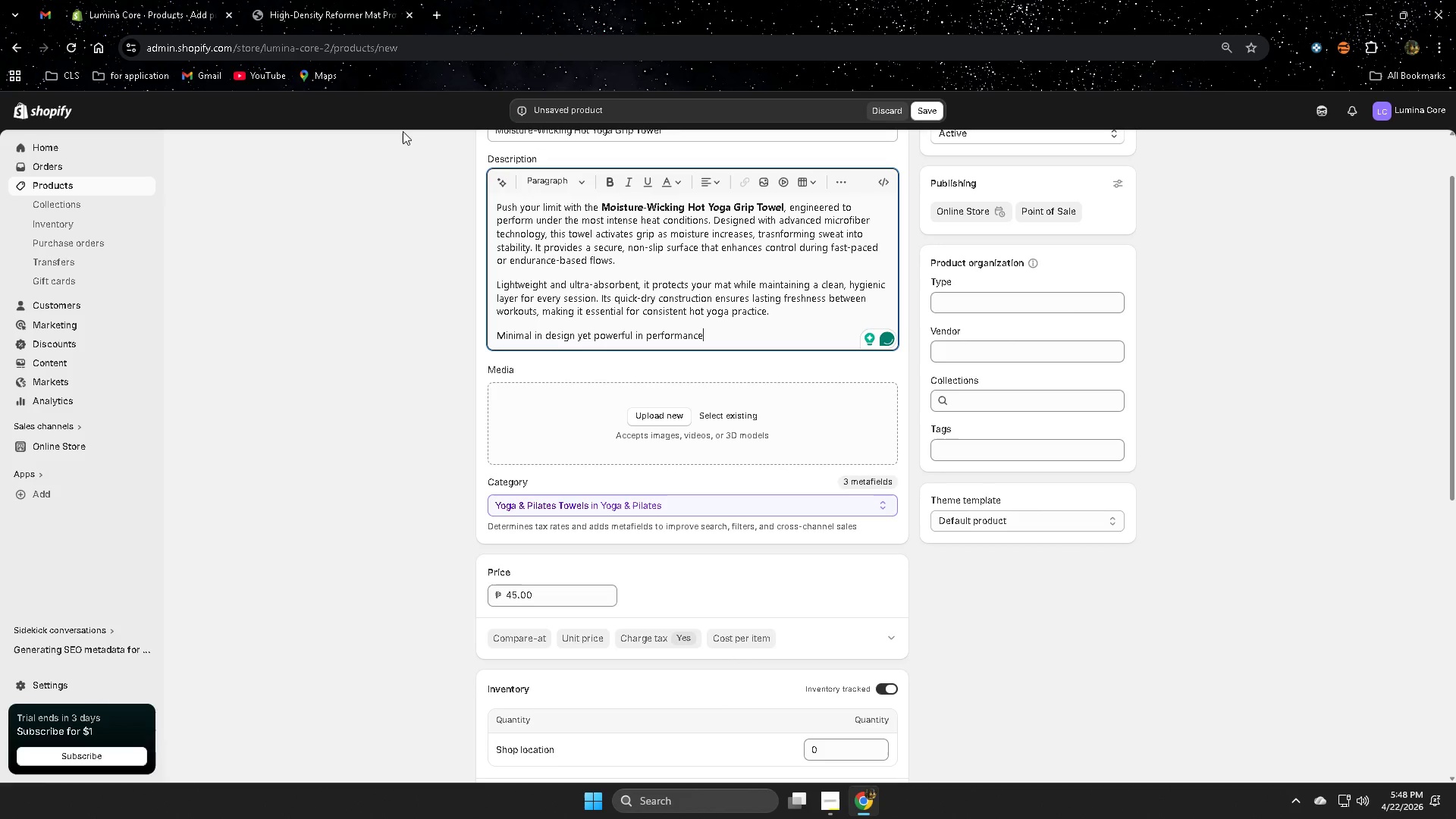 
type(, this  t)
key(Backspace)
key(Backspace)
key(Backspace)
type( towel aligns with lumina)
 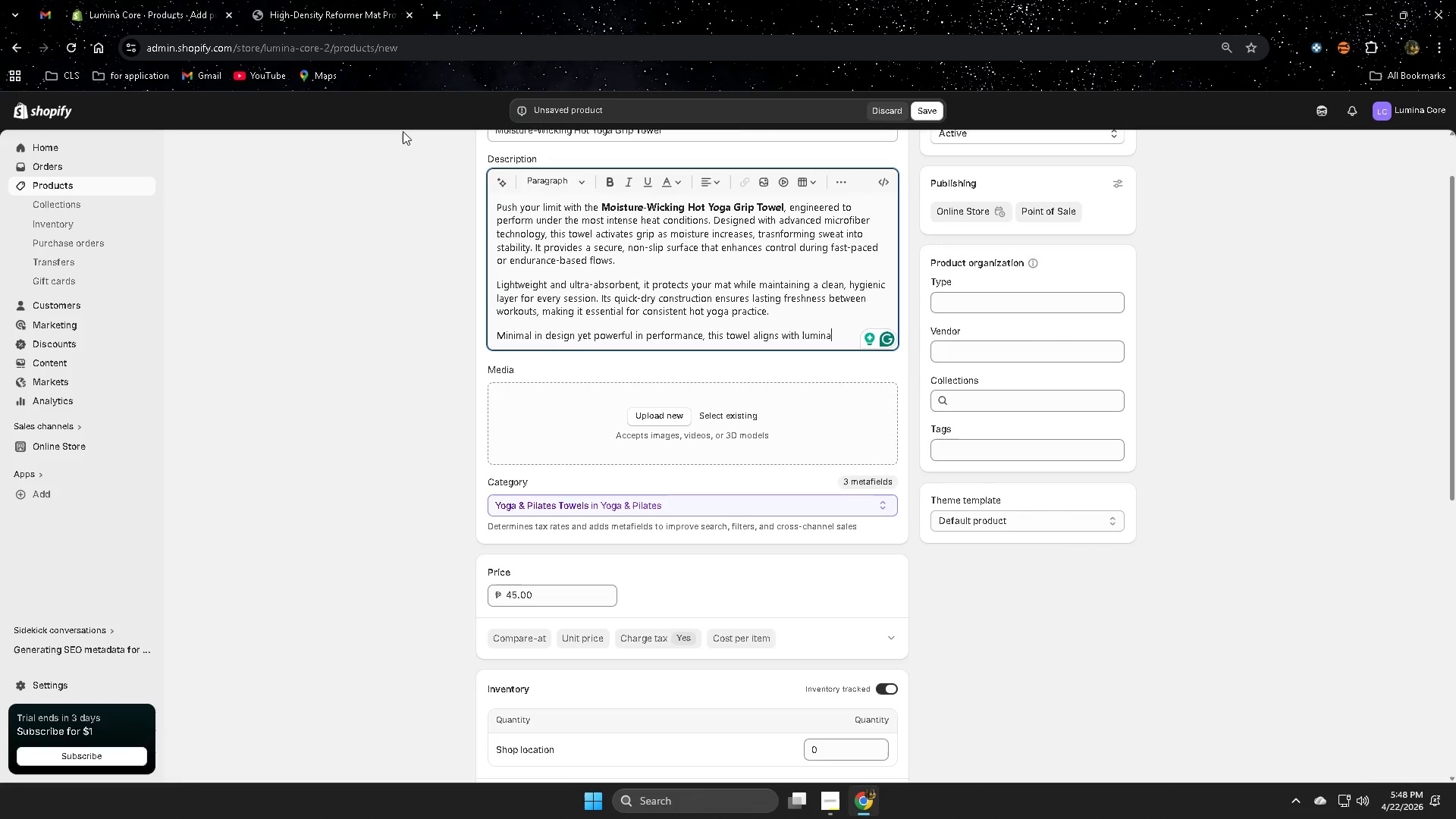 
wait(15.97)
 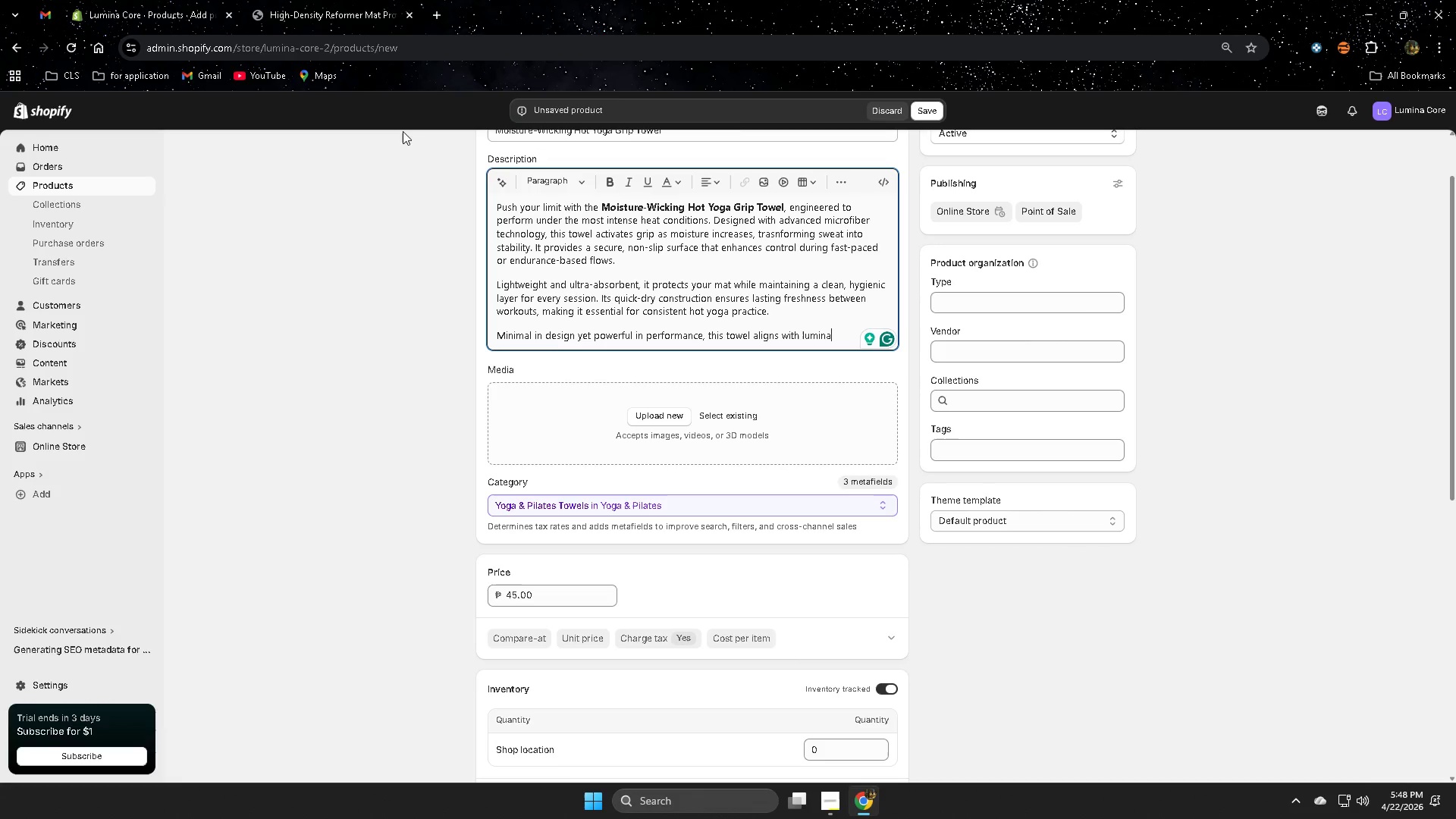 
key(Backspace)
key(Backspace)
key(Backspace)
key(Backspace)
key(Backspace)
key(Backspace)
type(Lumina Core's )
 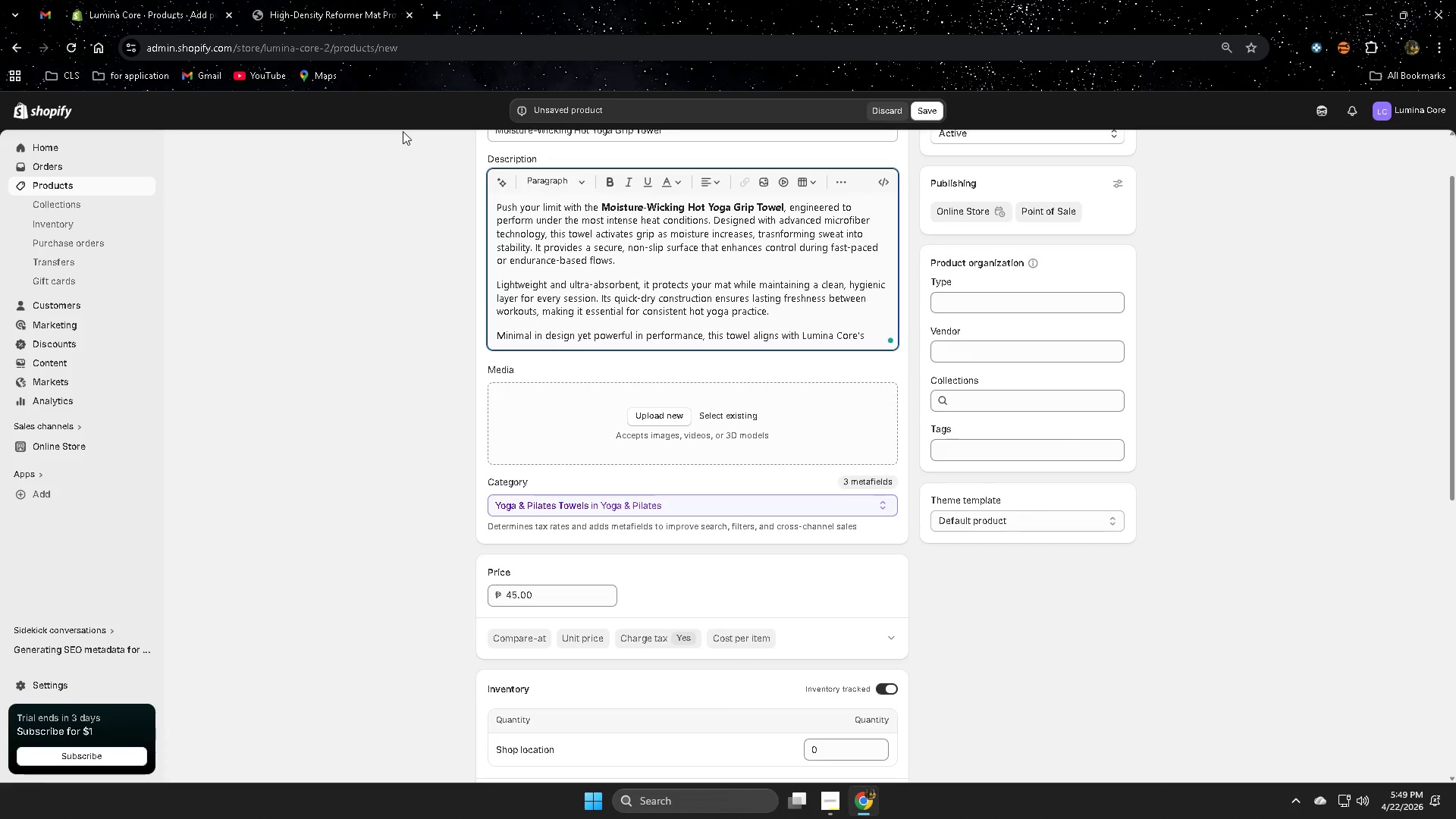 
type( boutique)
 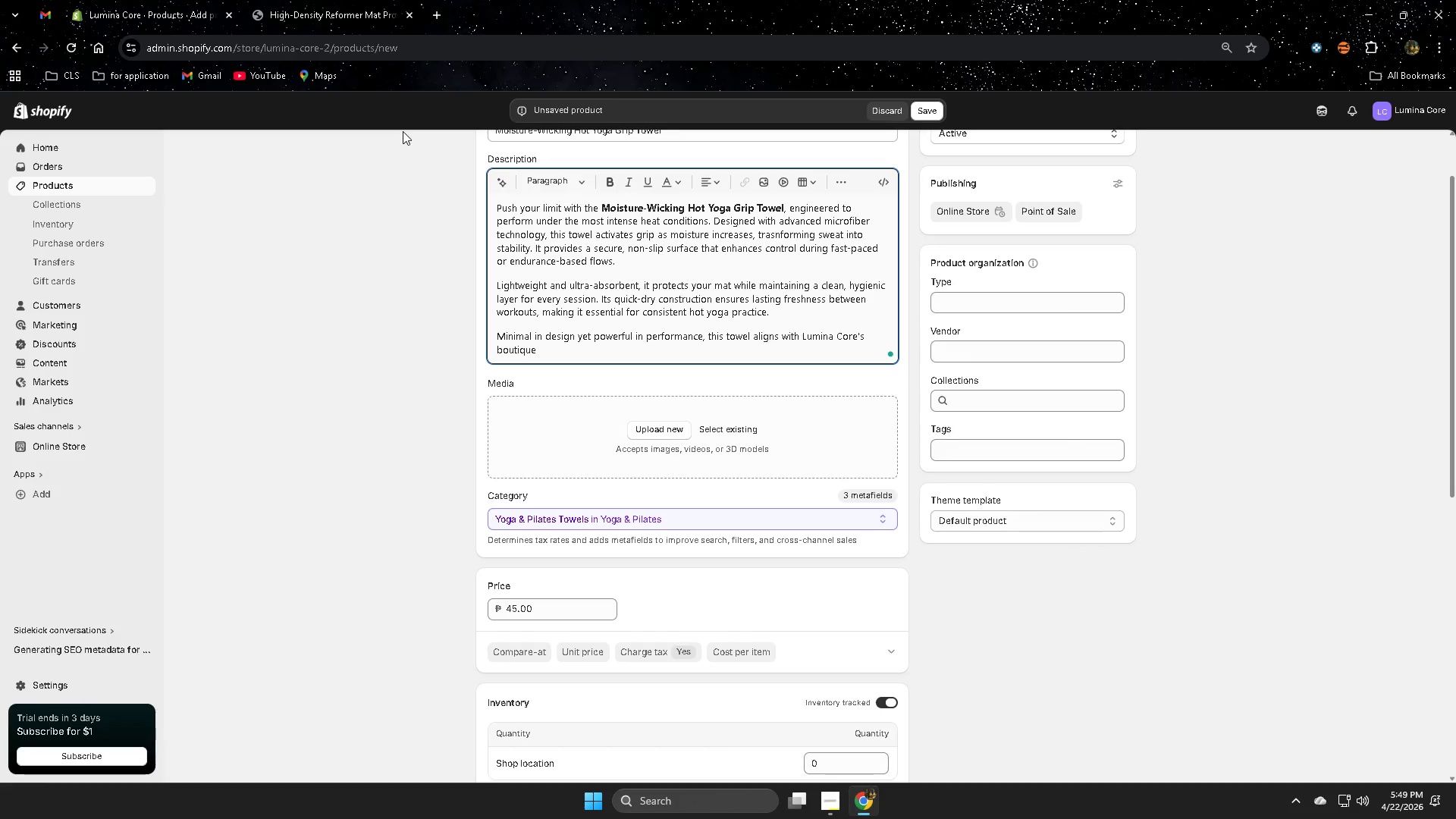 
wait(9.0)
 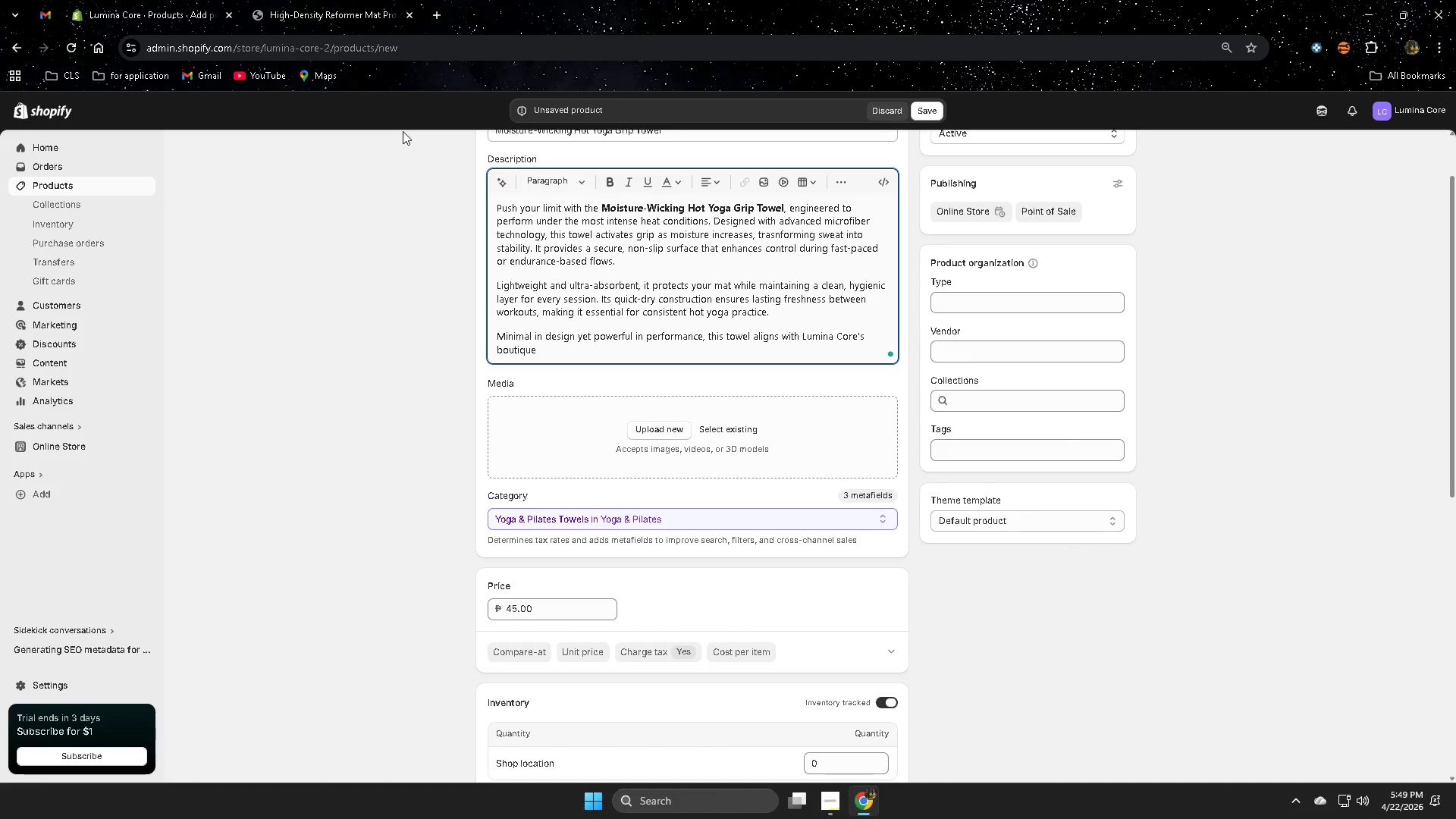 
type( ae)
 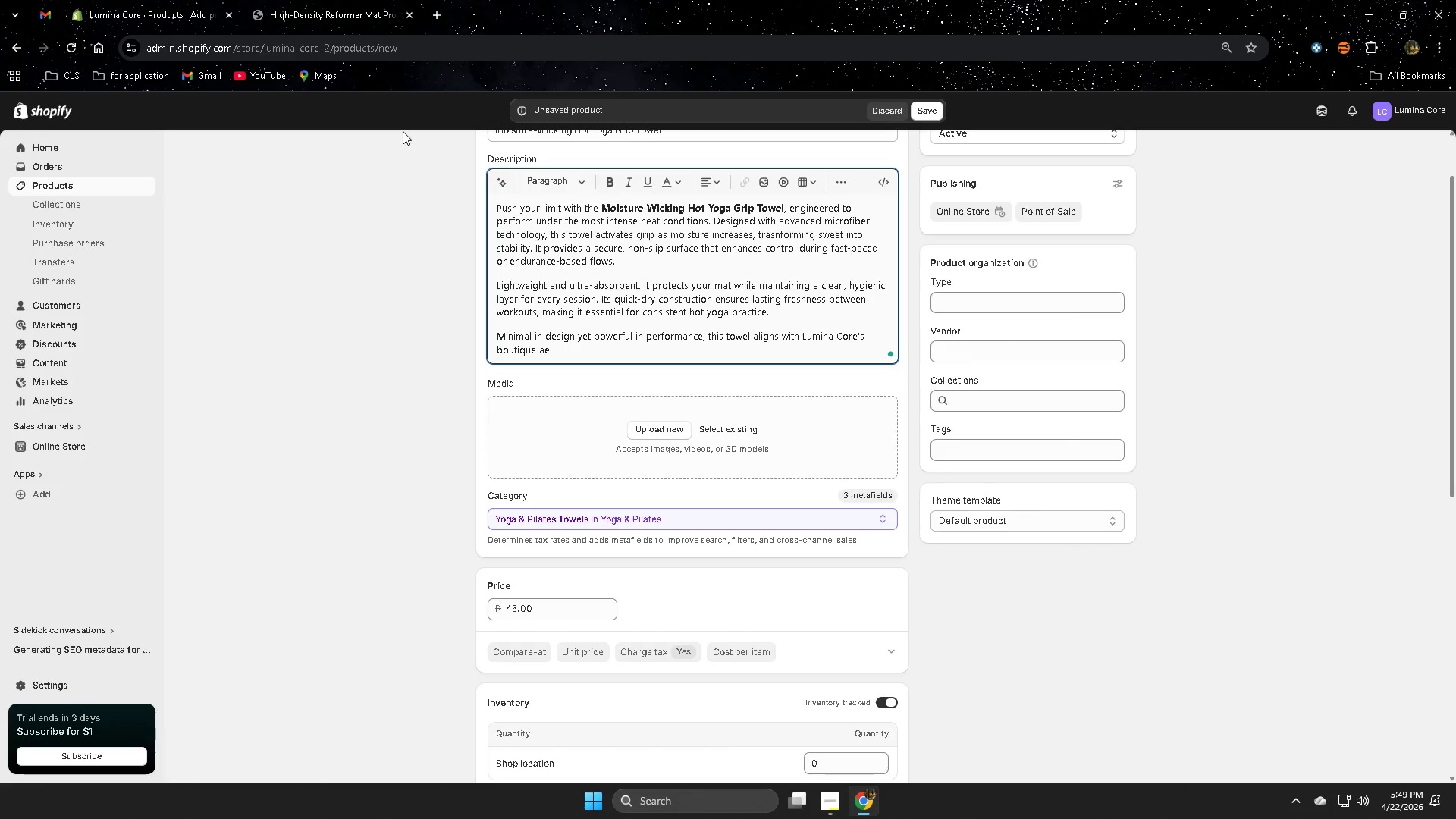 
wait(5.06)
 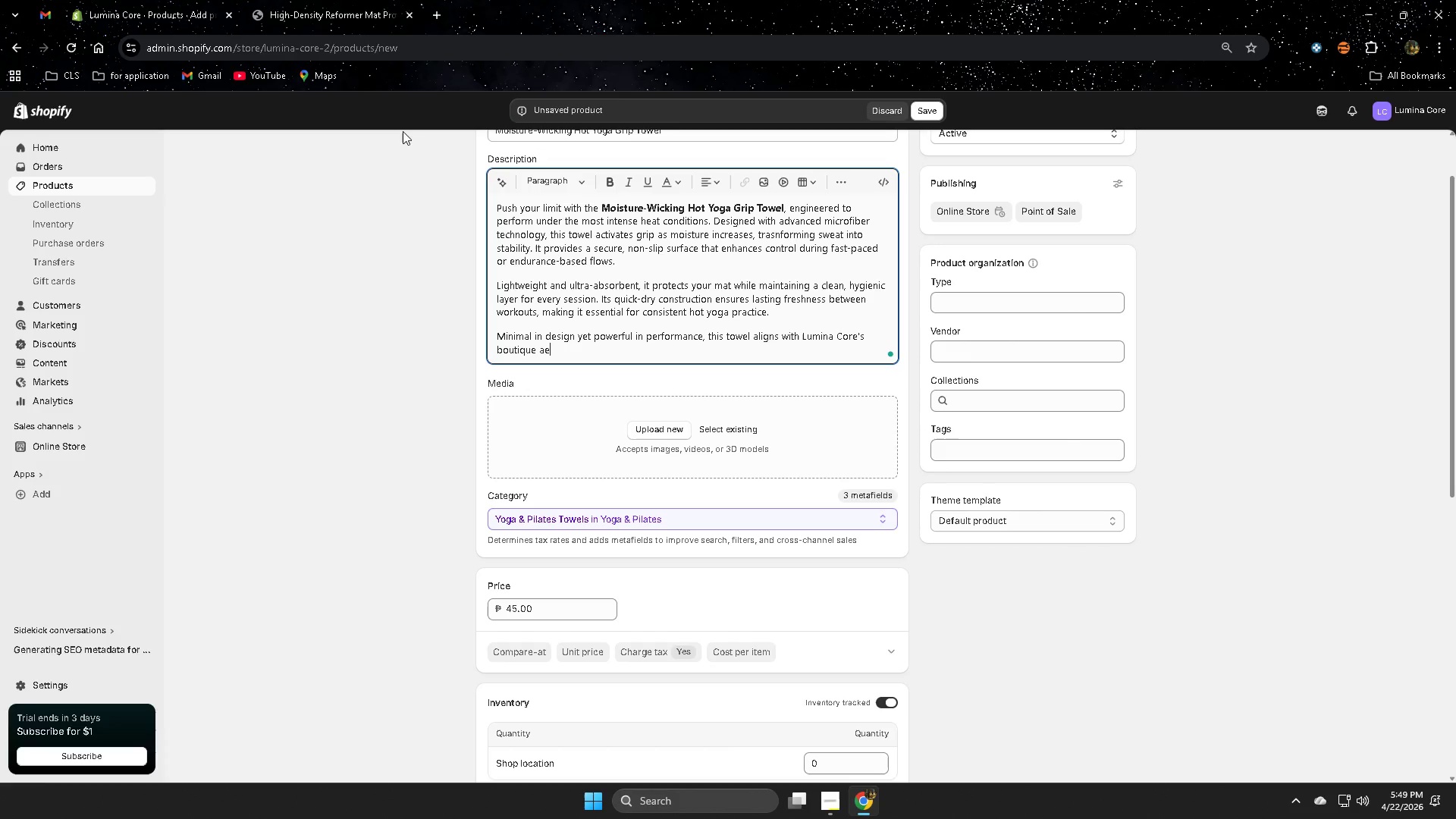 
type(sthie)
 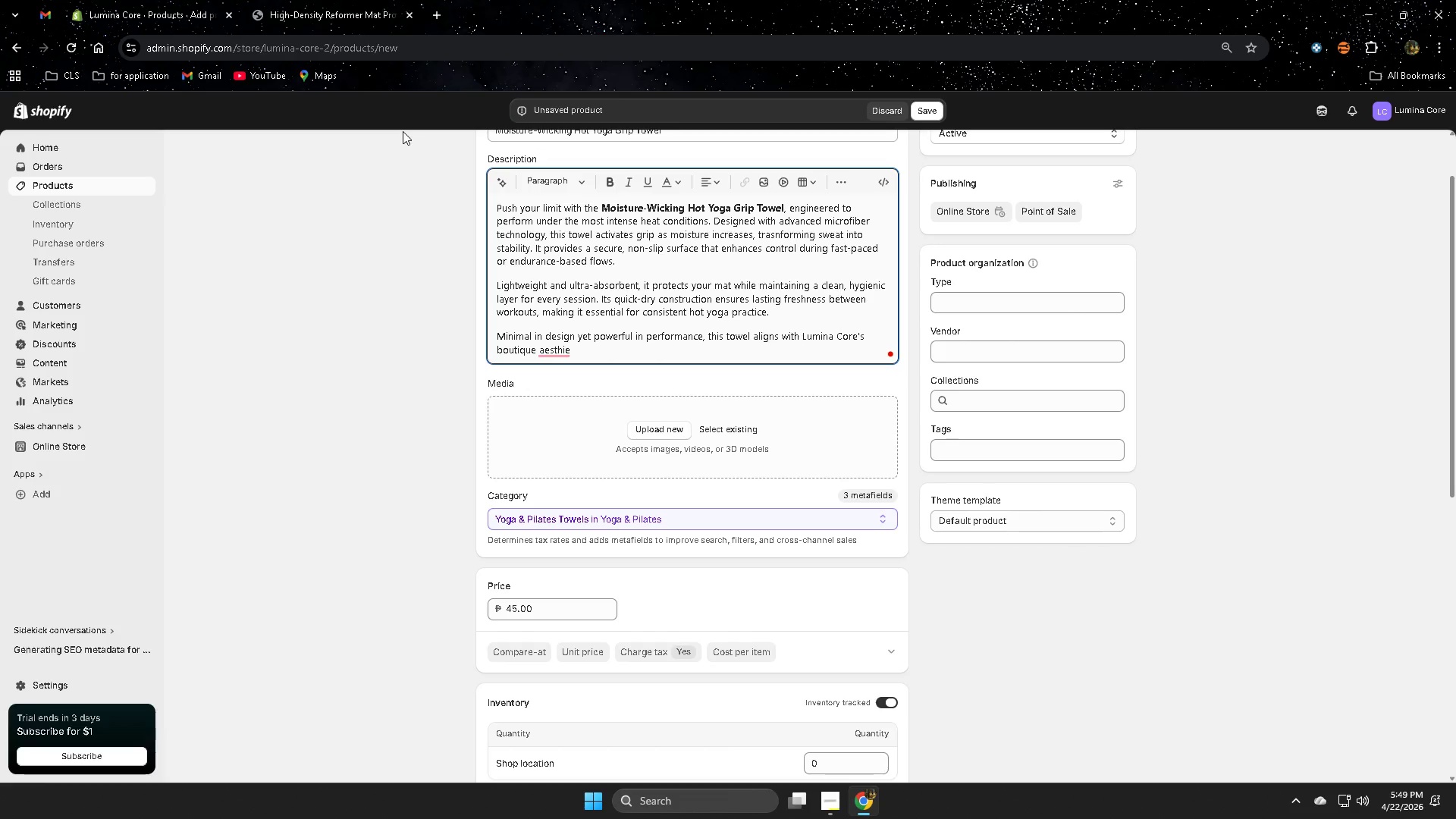 
wait(5.25)
 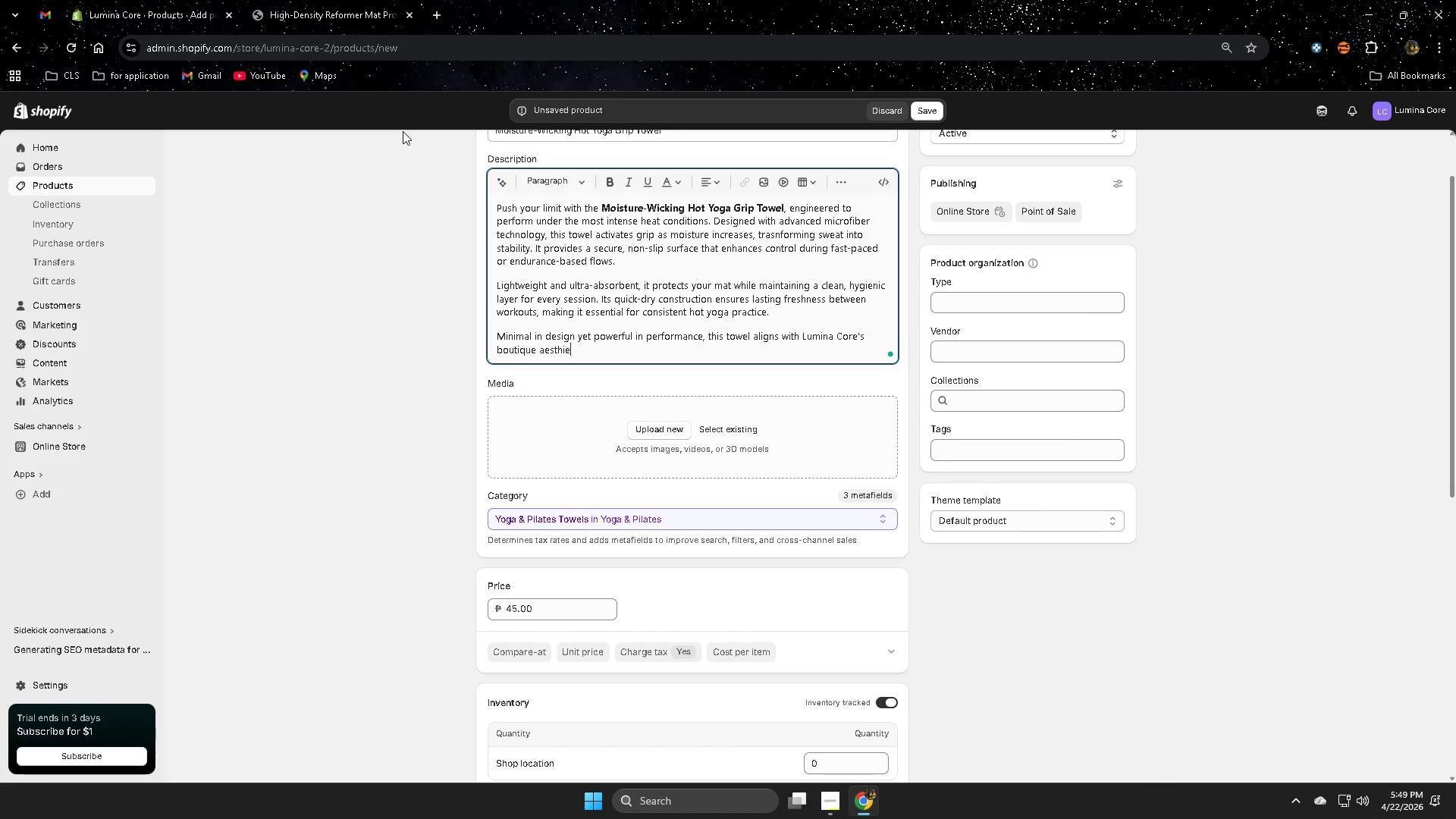 
key(Backspace)
key(Backspace)
type(rt)
key(Backspace)
key(Backspace)
type(etic)
 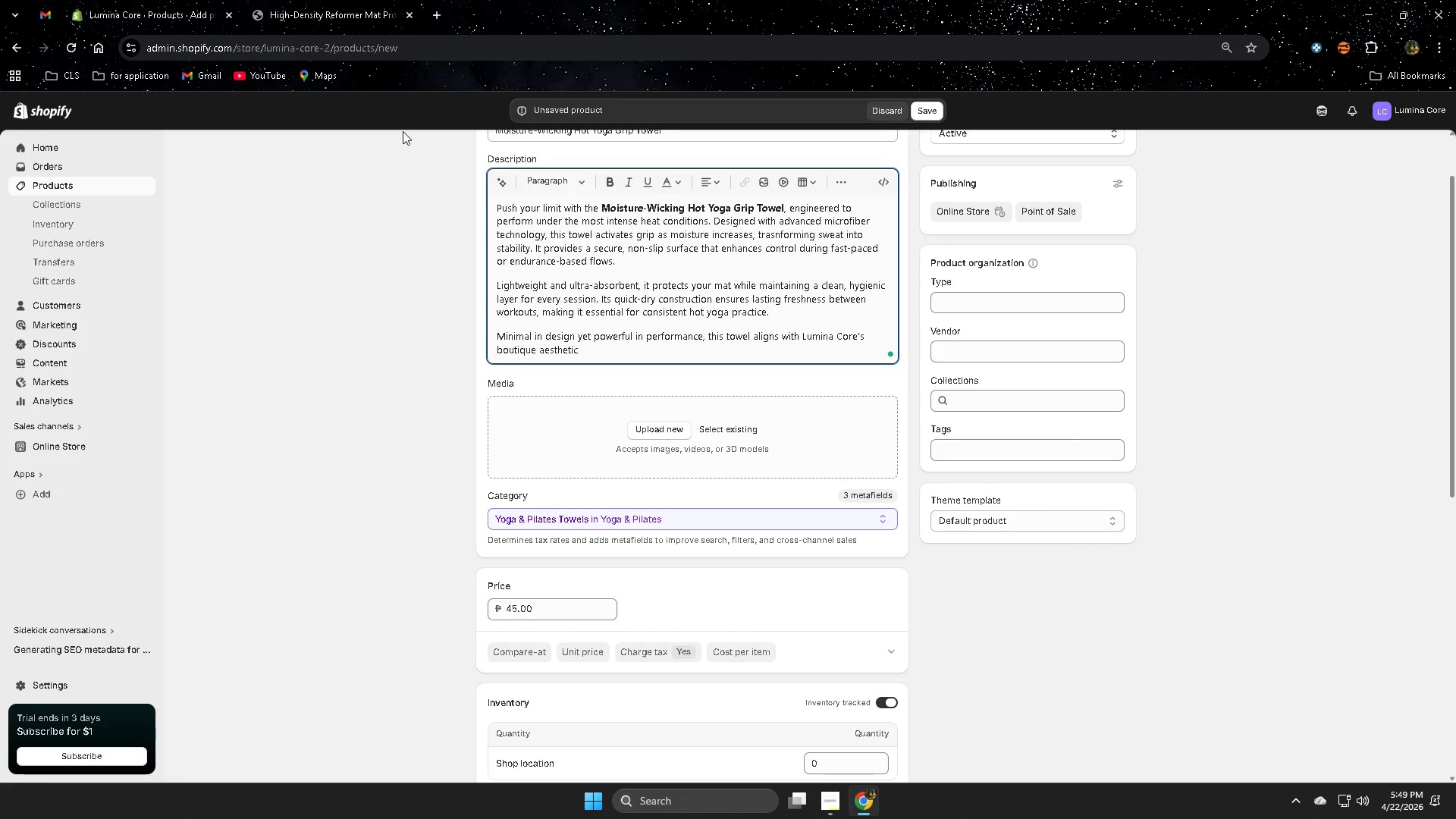 
wait(6.72)
 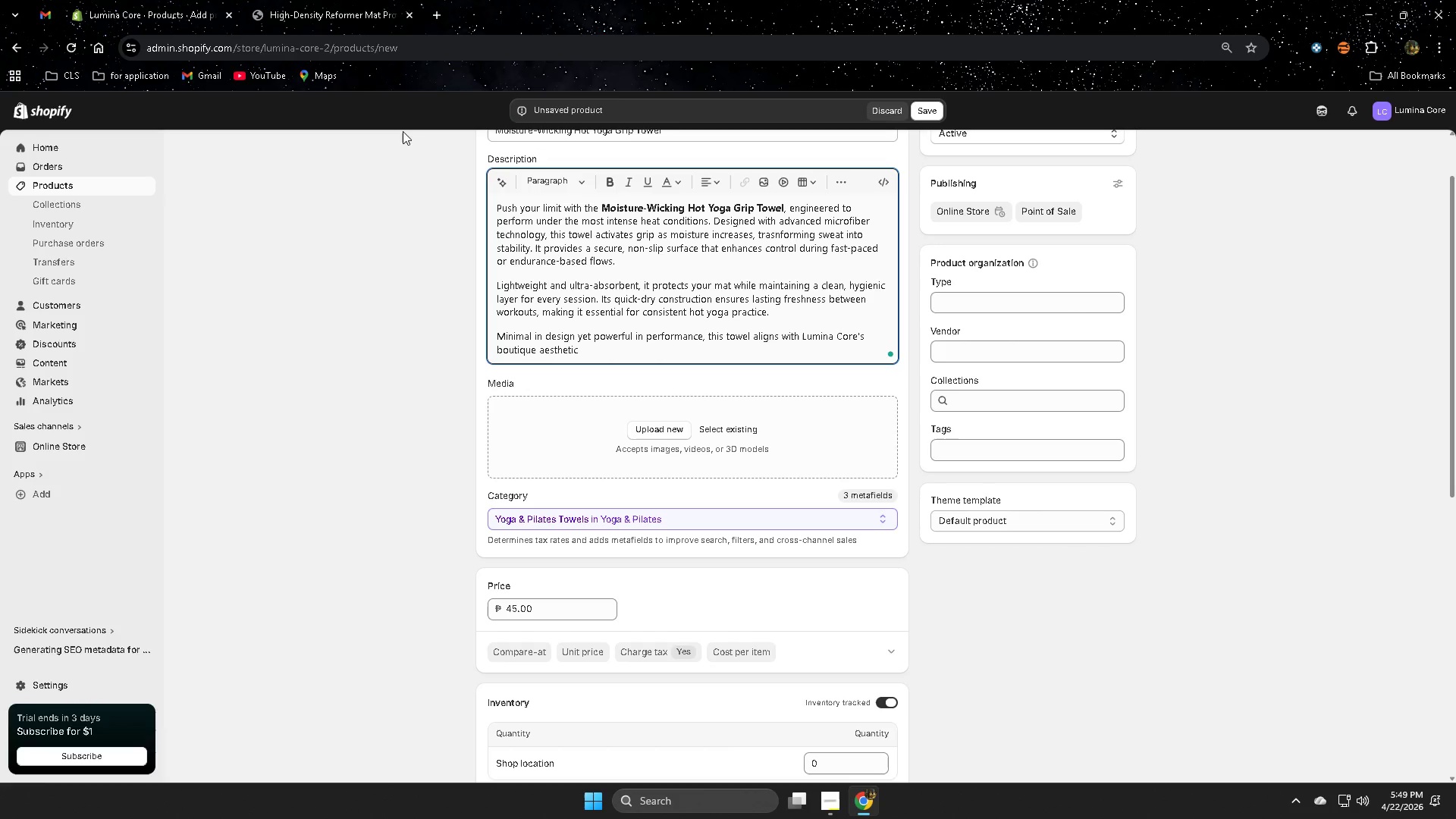 
type( bi)
key(Backspace)
type(ring )
key(Backspace)
type(ing studio-quality)
 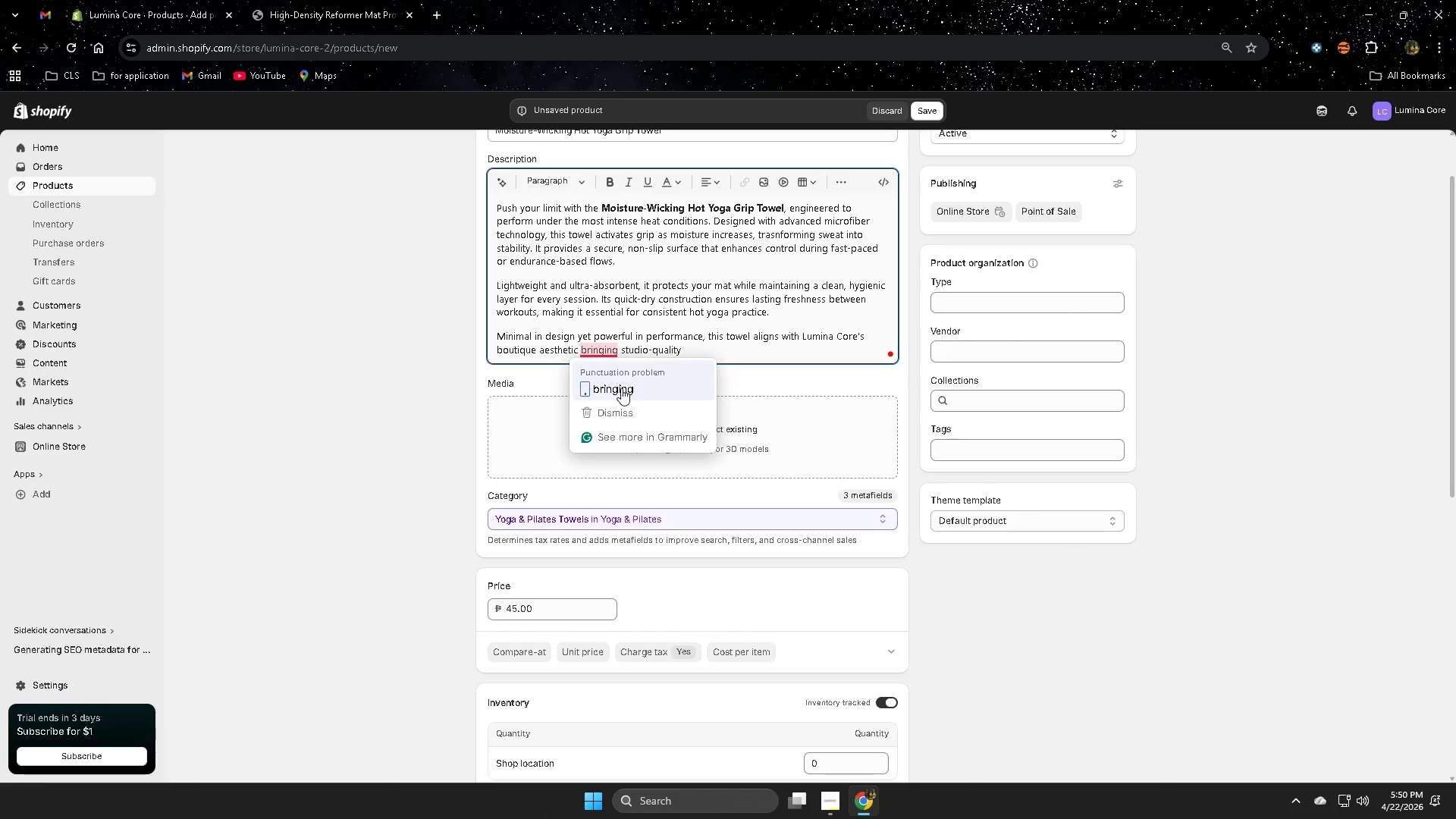 
double_click([701, 353])
 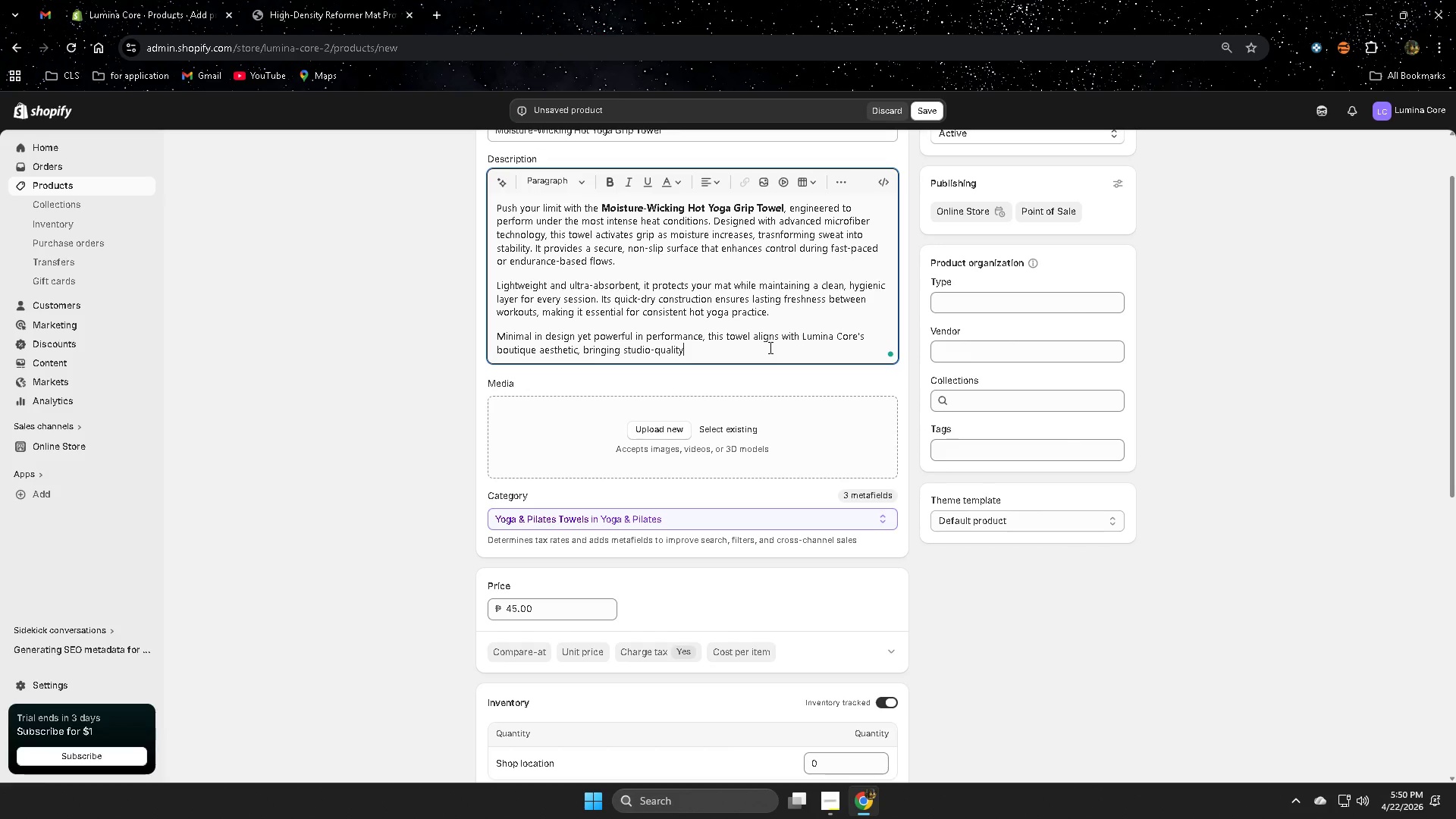 
wait(10.5)
 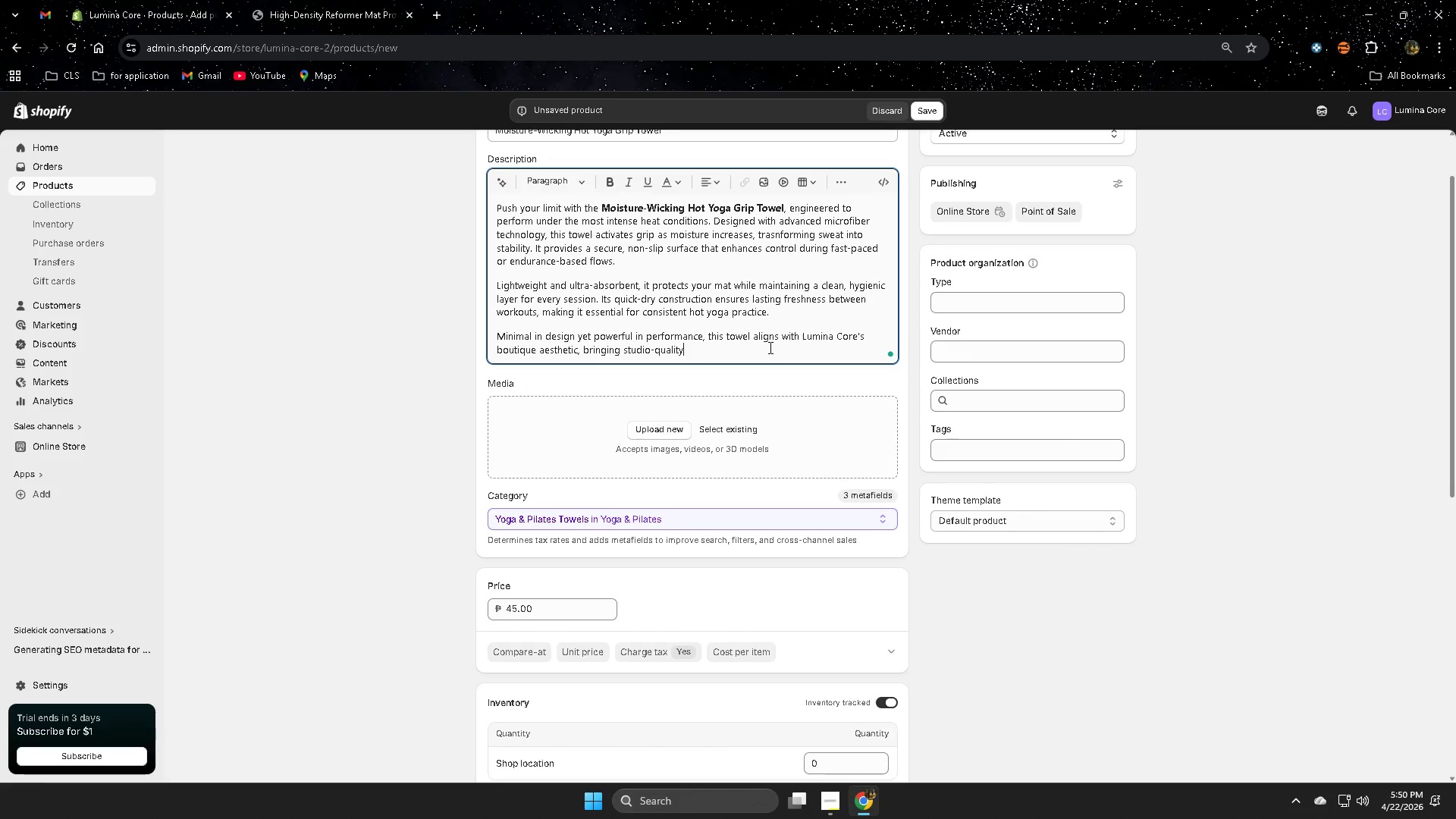 
type(fu)
key(Backspace)
key(Backspace)
type( fgu)
key(Backspace)
key(Backspace)
type(uc)
key(Backspace)
type(nctionality in )
key(Backspace)
type(to your home)
 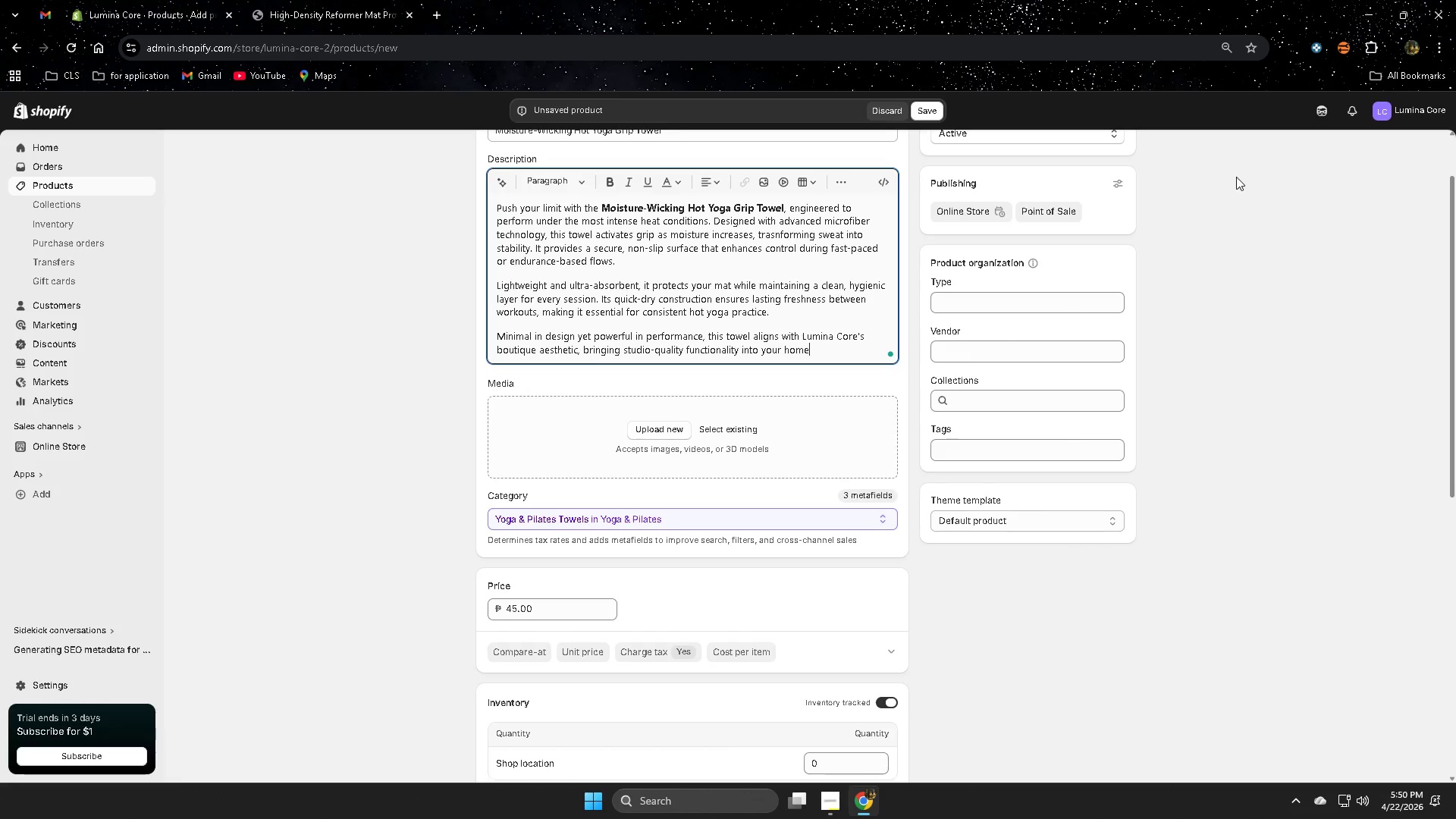 
scroll: coordinate [1249, 352], scroll_direction: down, amount: 12.0
 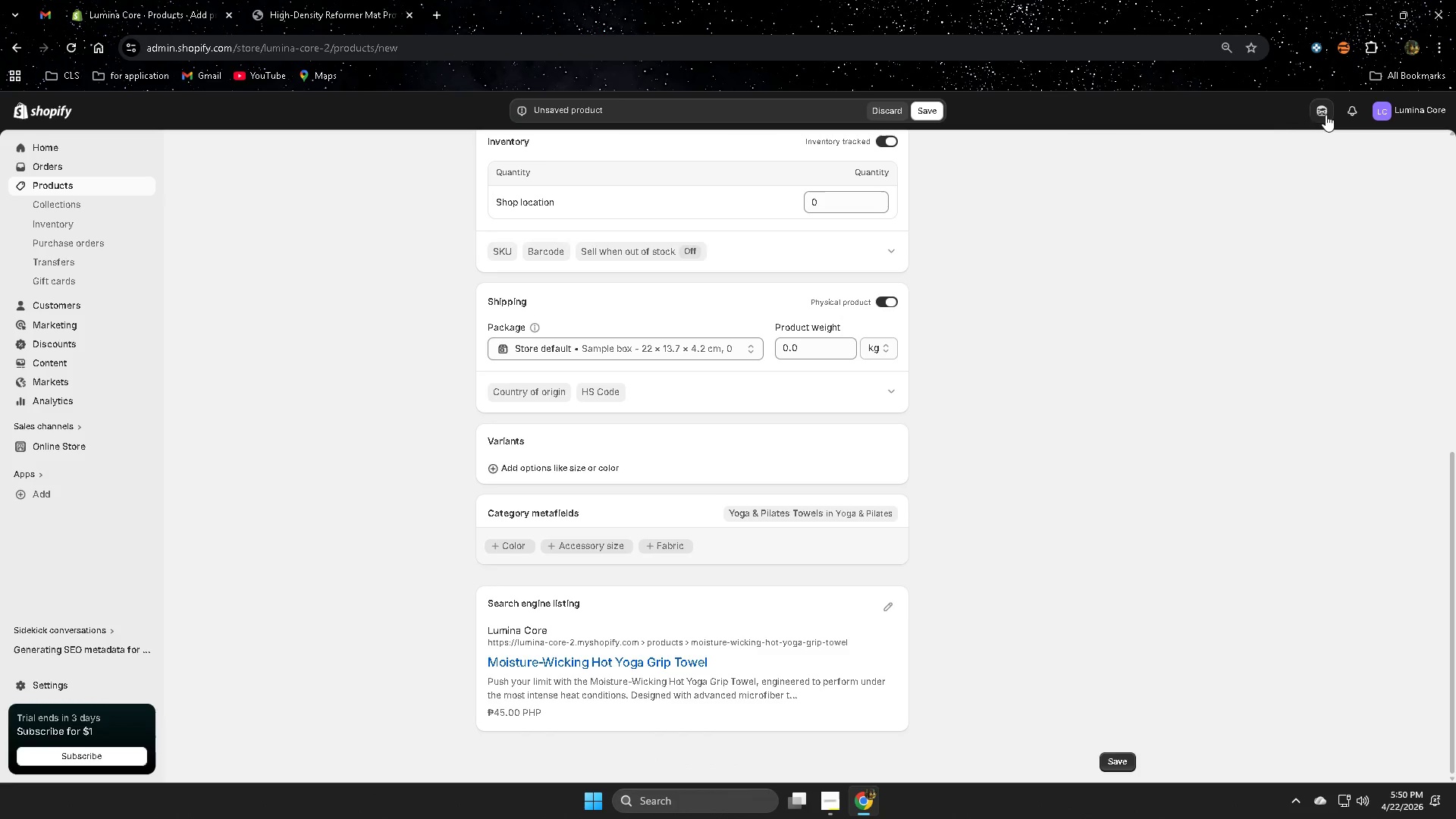 
scroll: coordinate [827, 297], scroll_direction: up, amount: 12.0
 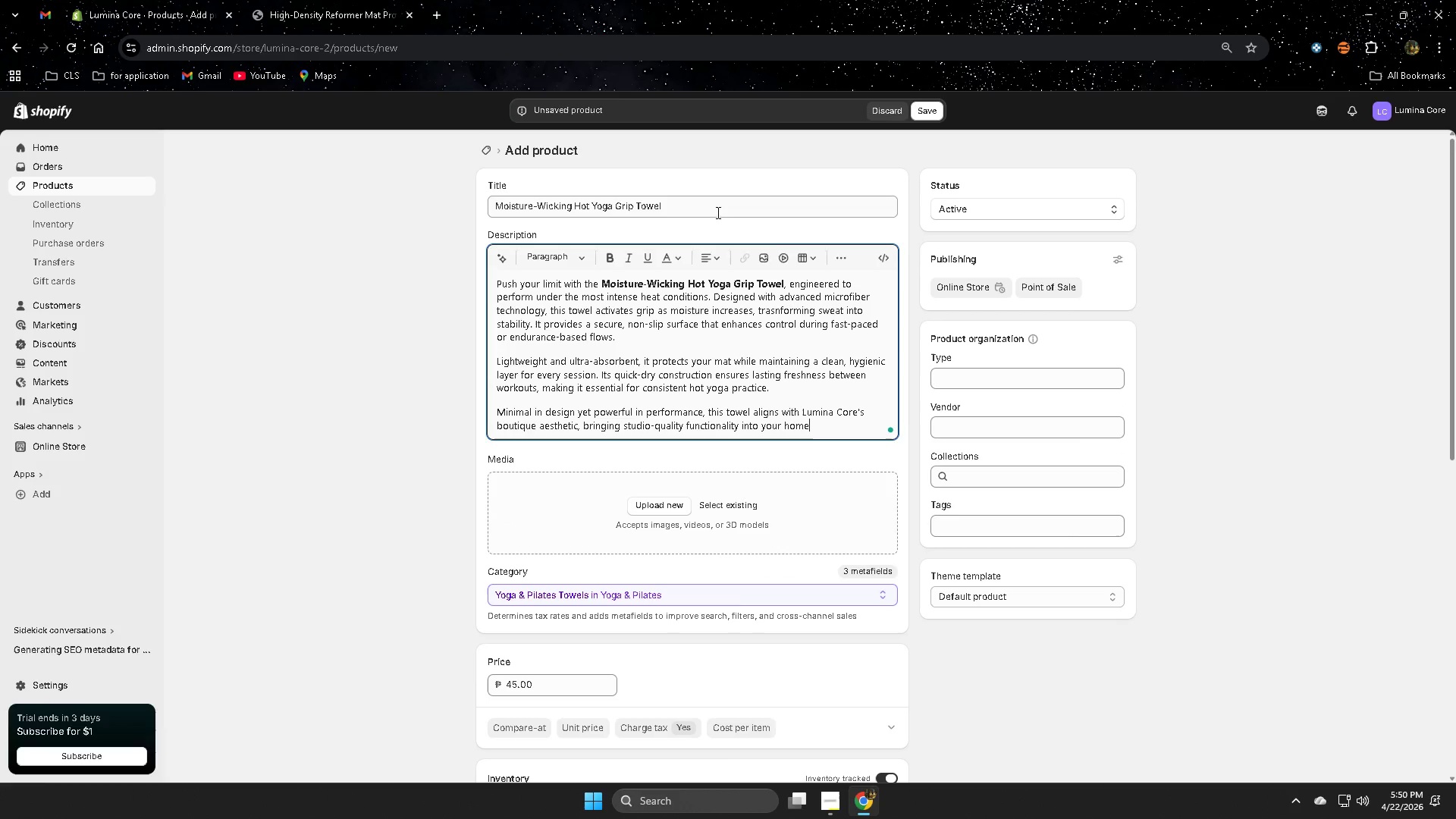 
double_click([717, 212])
 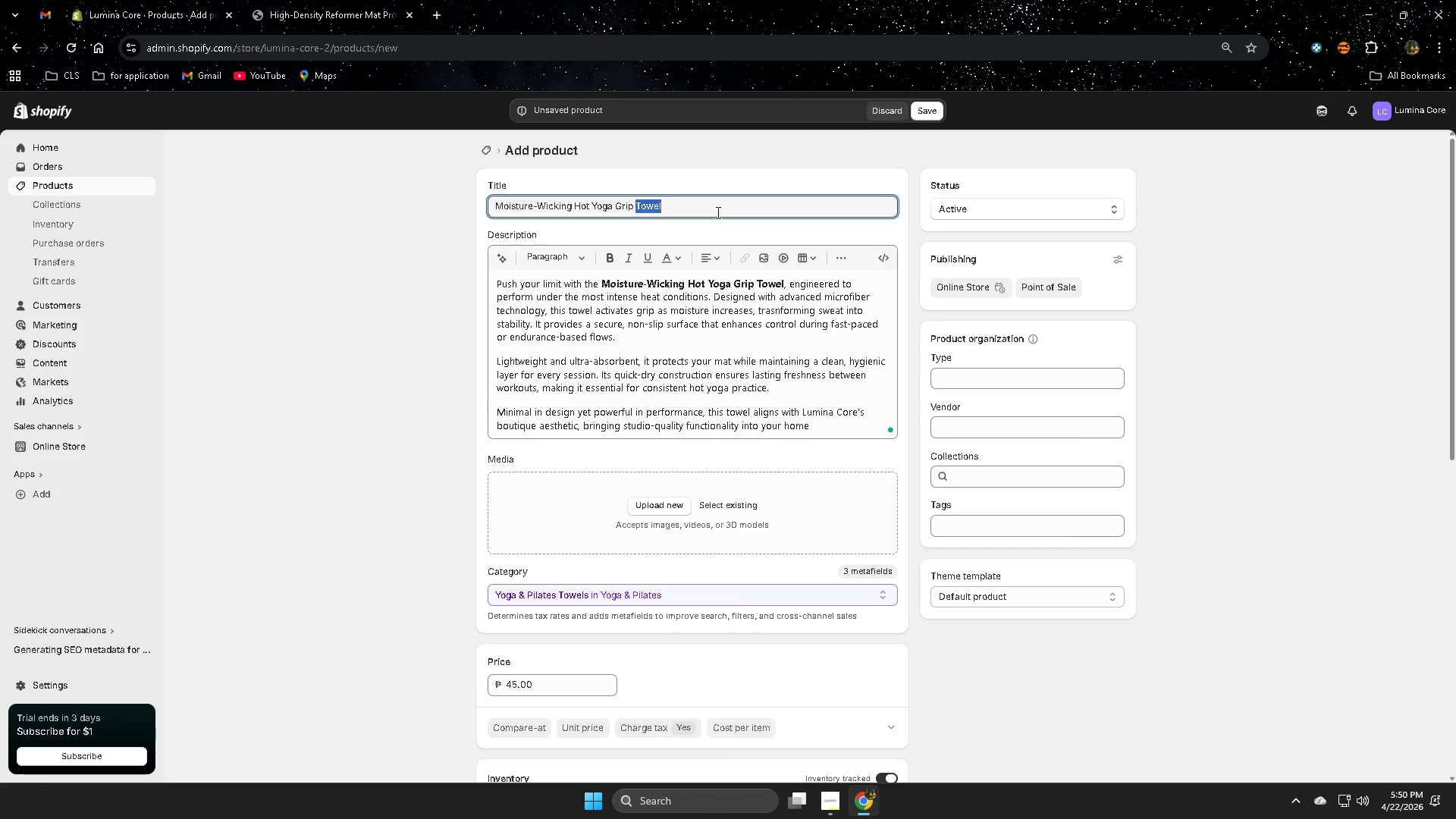 
triple_click([717, 212])
 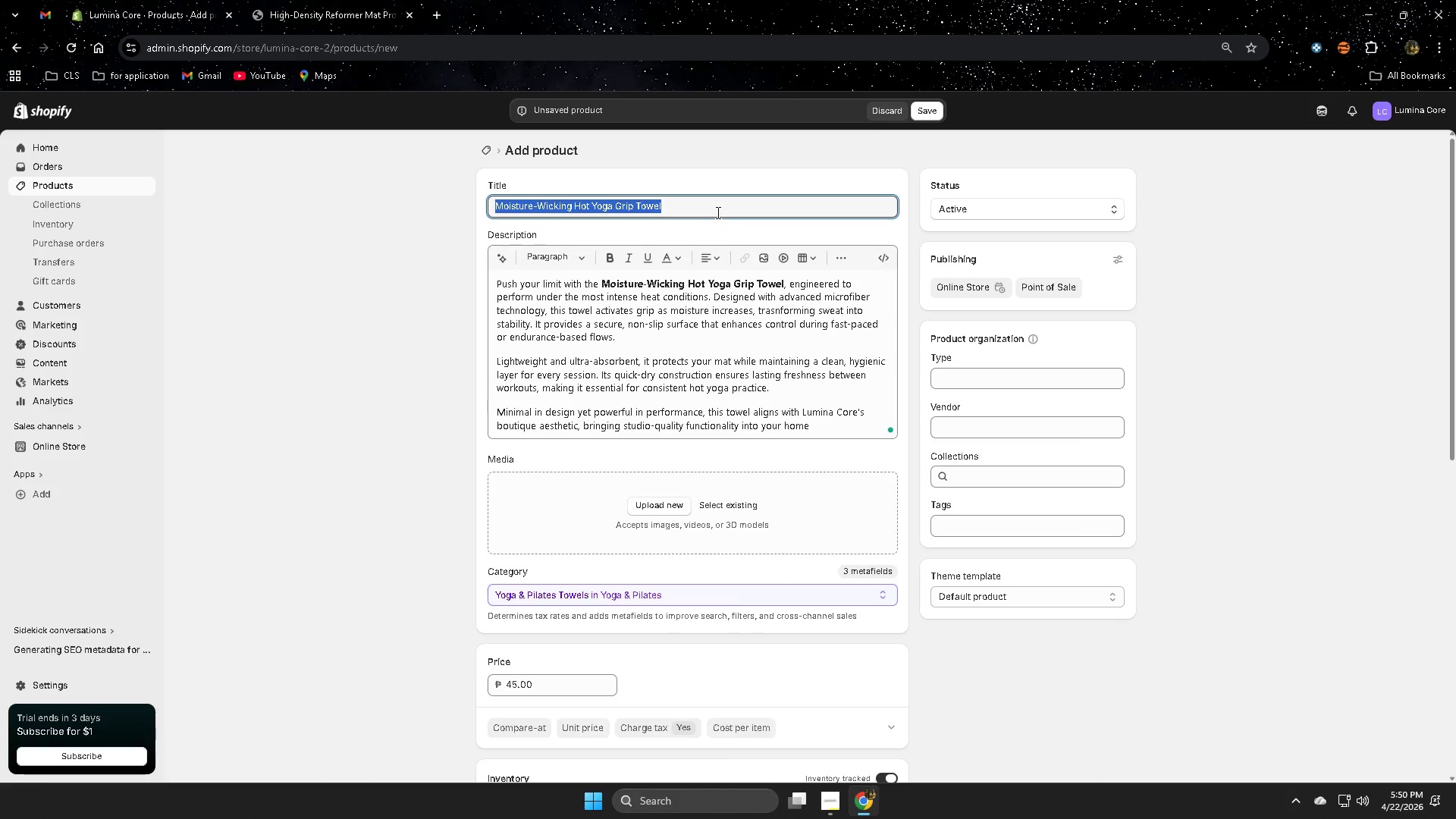 
key(Control+ControlLeft)
 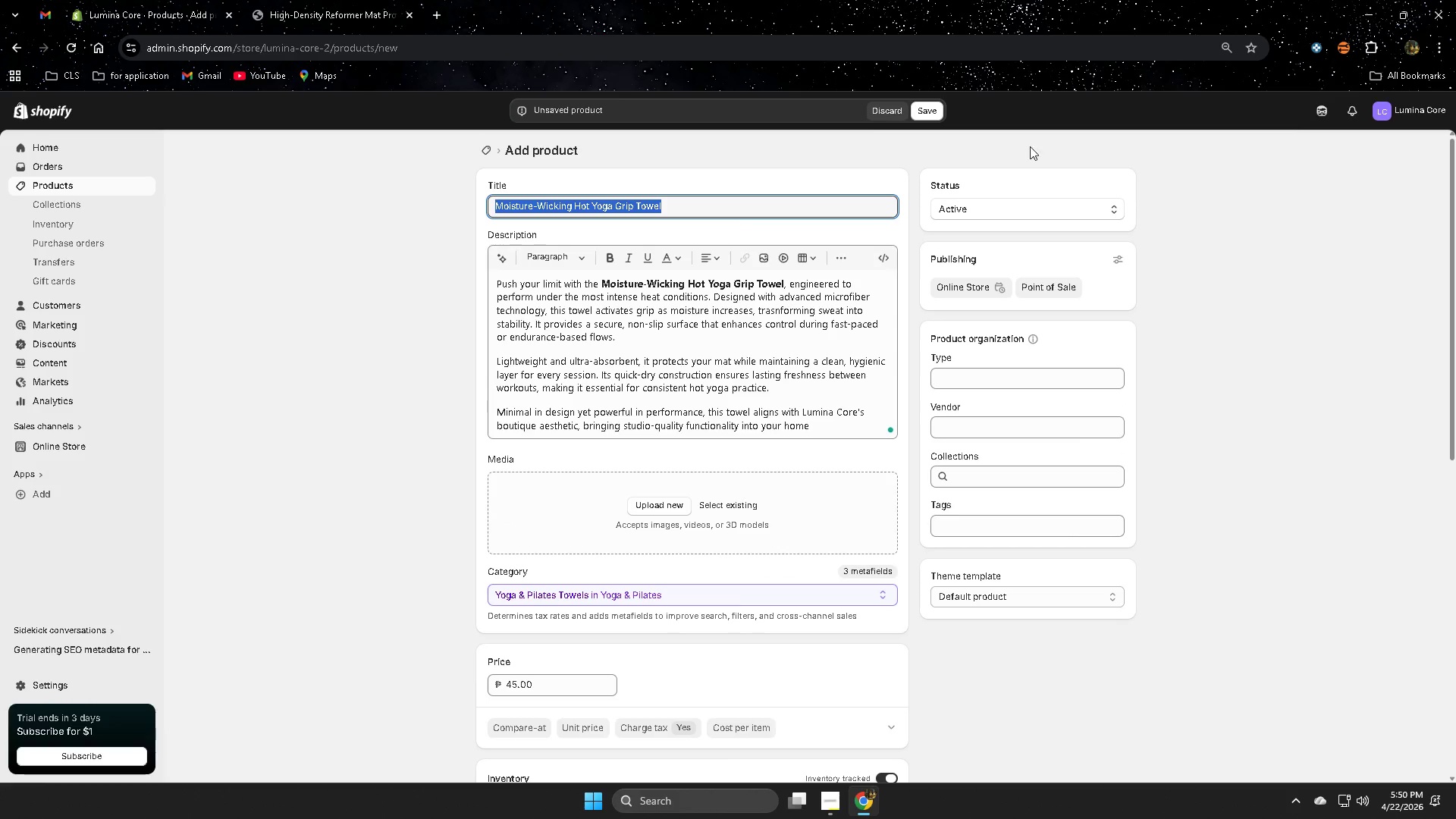 
key(Control+C)
 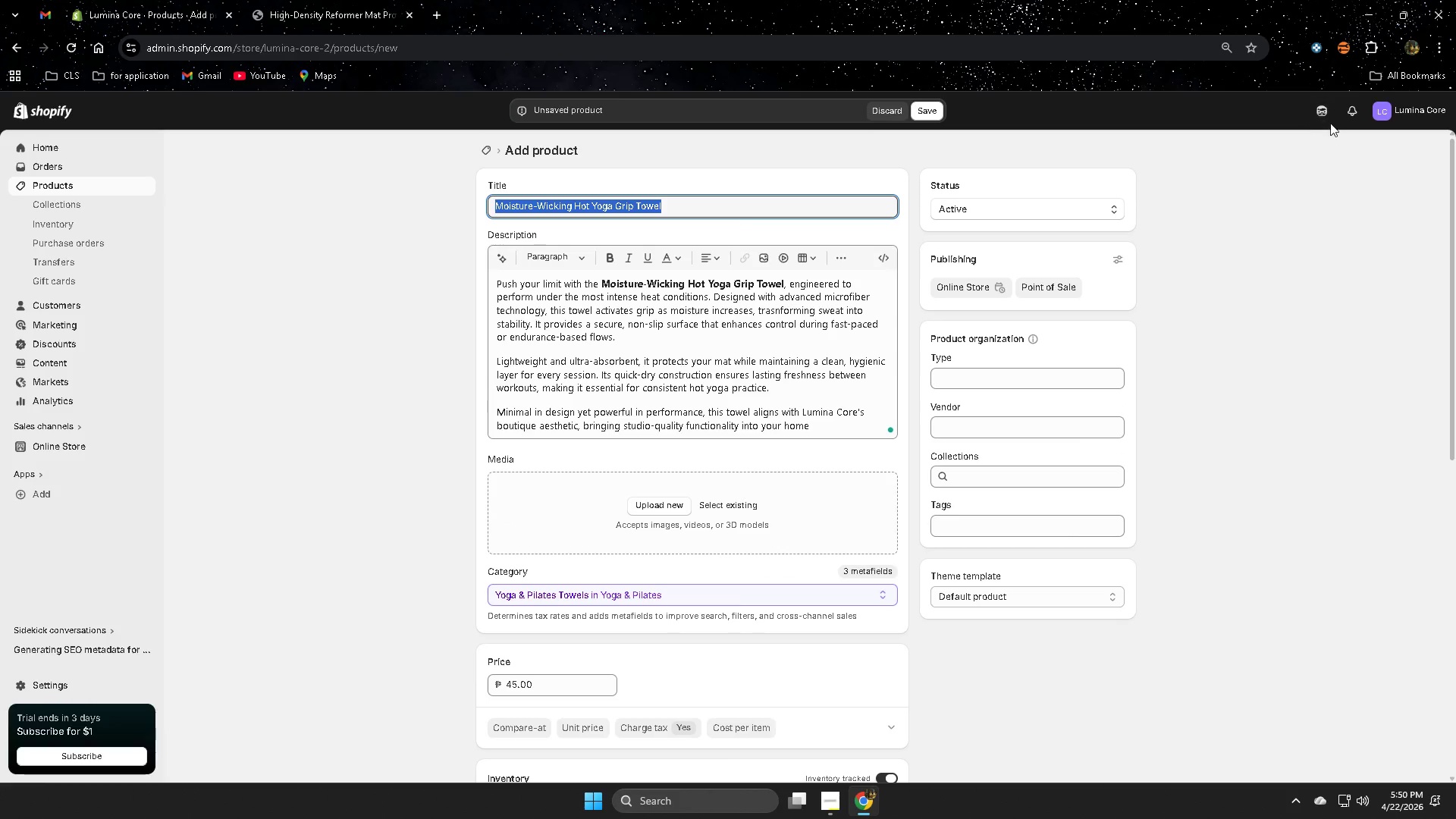 
left_click([1329, 116])
 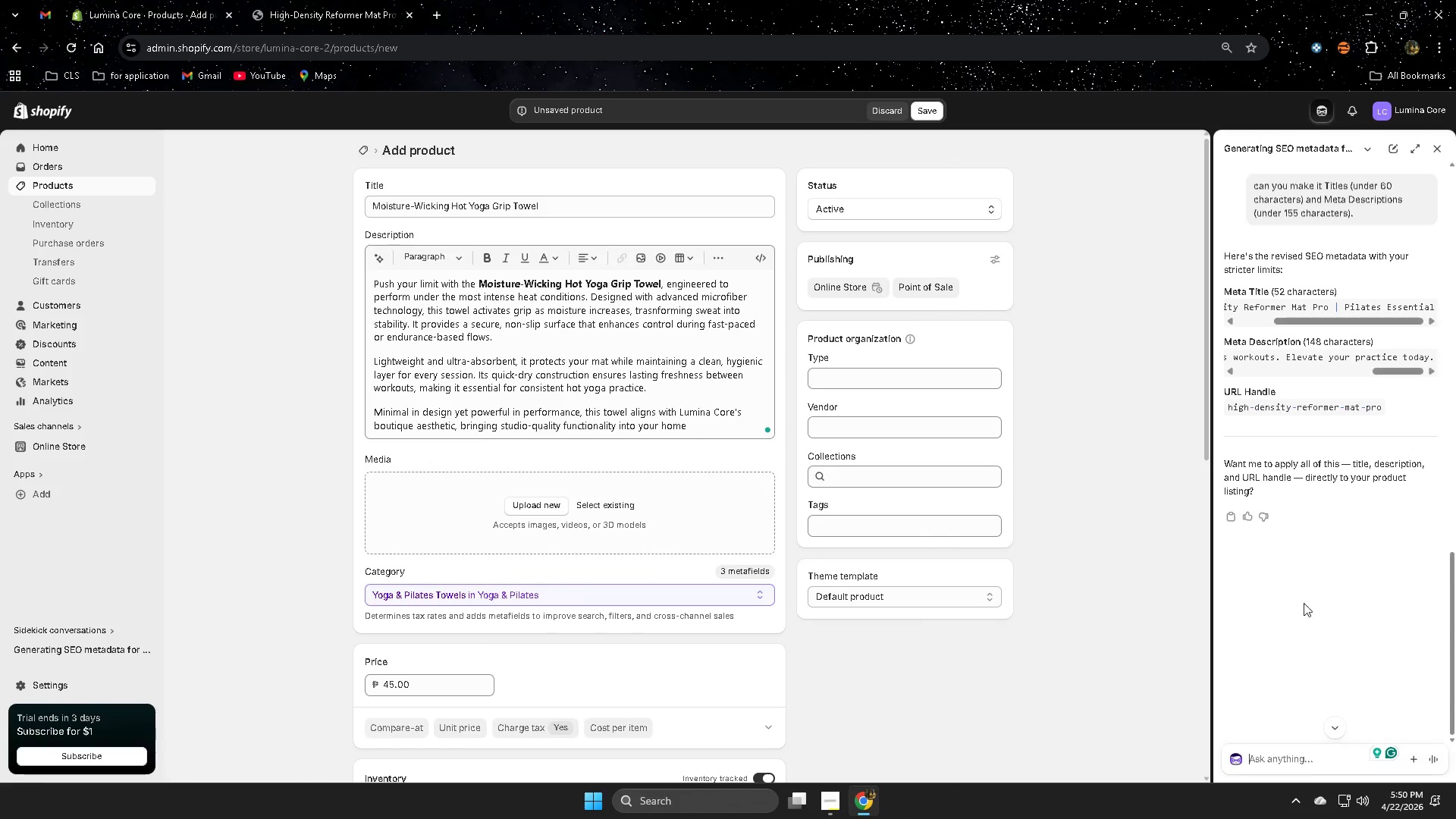 
left_click([1298, 764])
 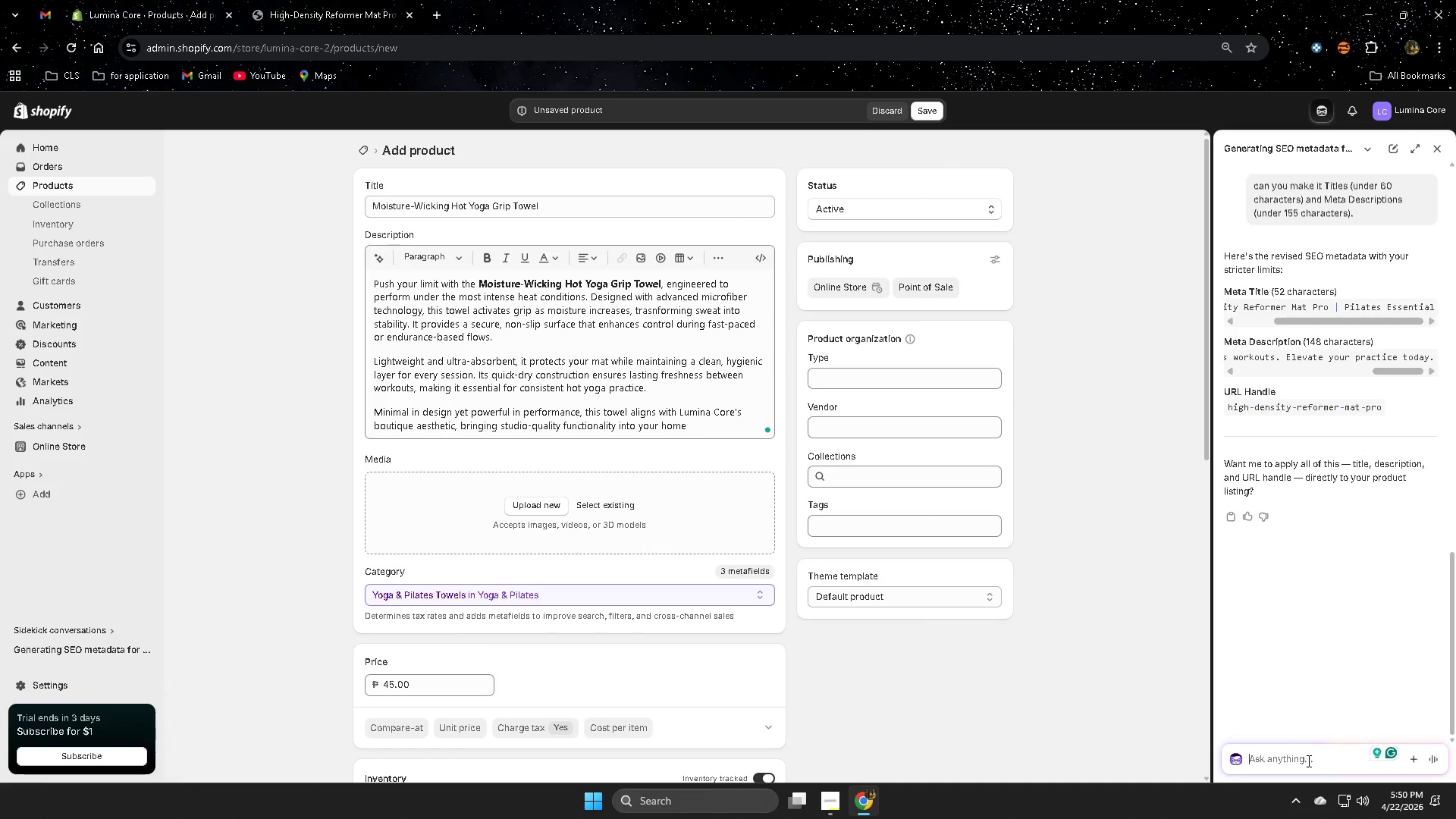 
scroll: coordinate [1300, 690], scroll_direction: down, amount: 1.0
 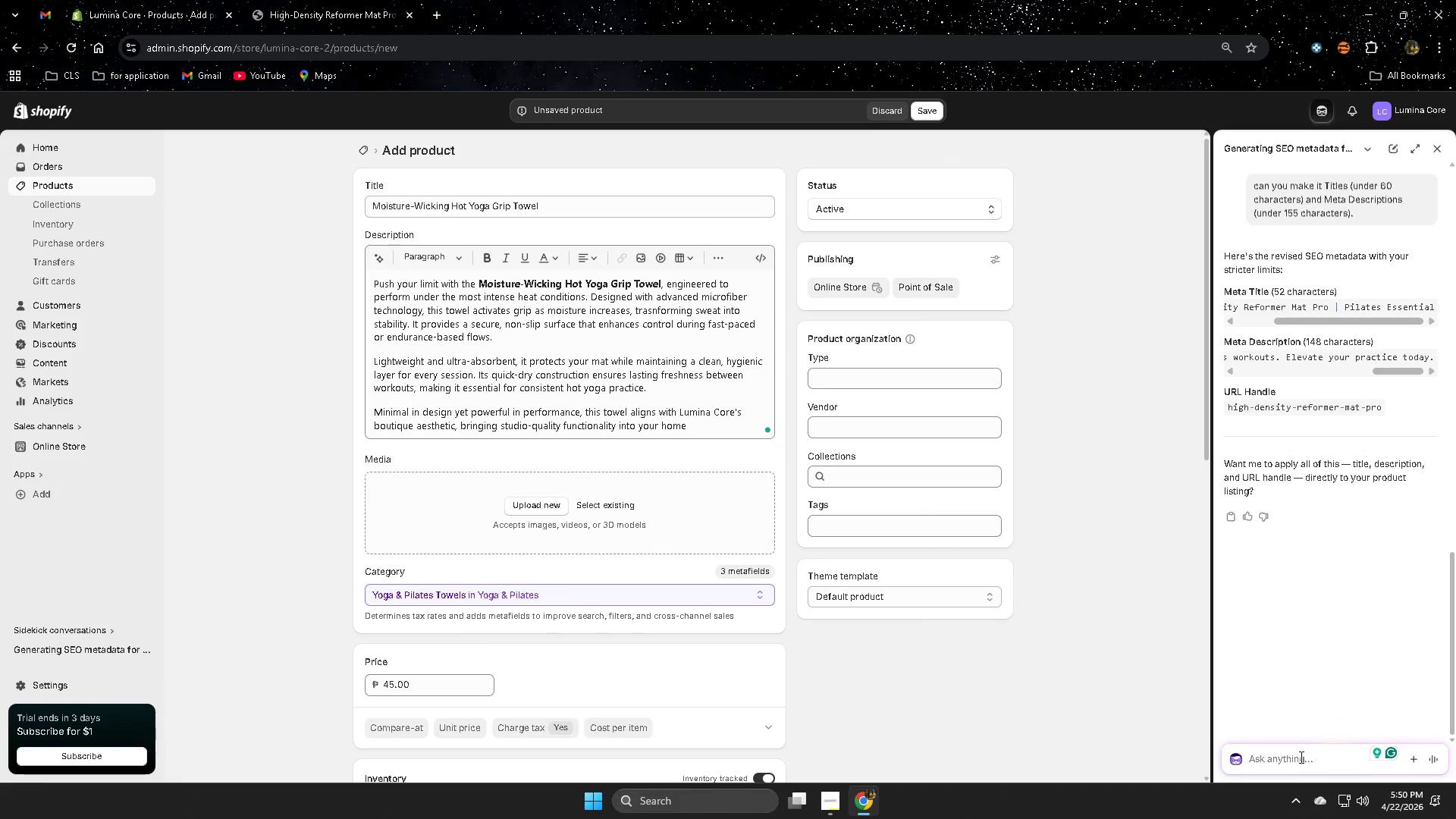 
type(next)
 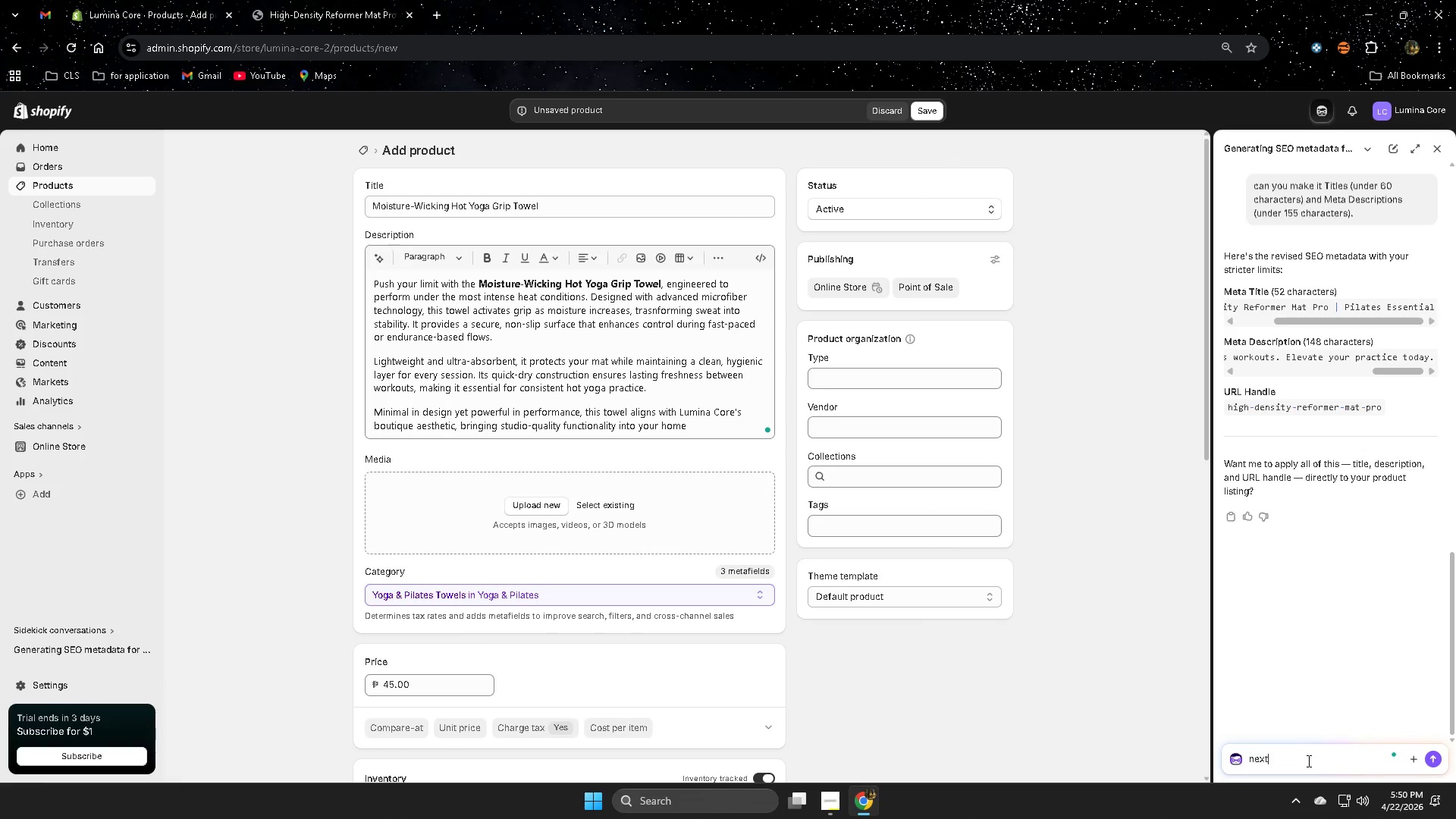 
key(Enter)
 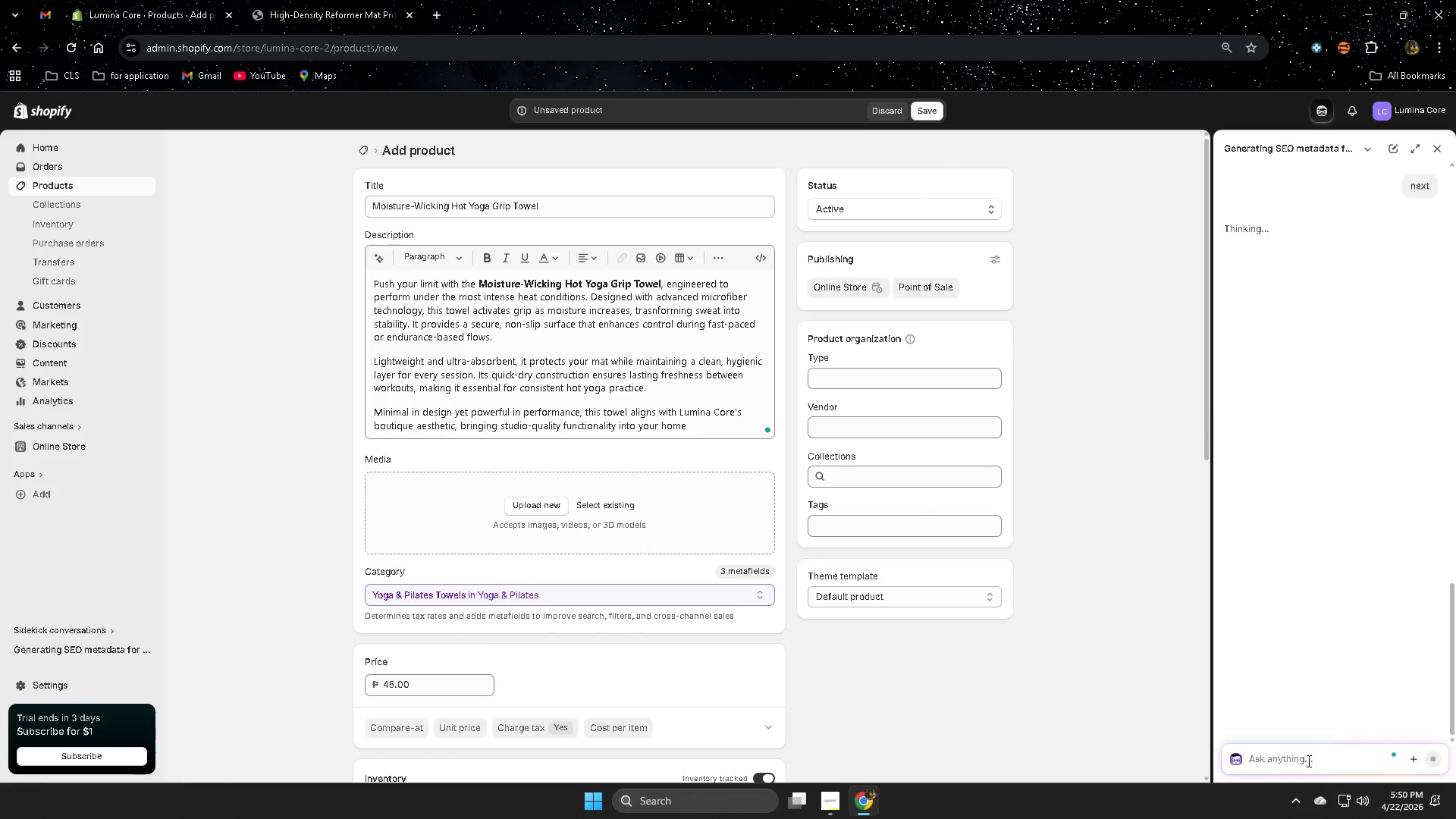 
key(Control+ControlLeft)
 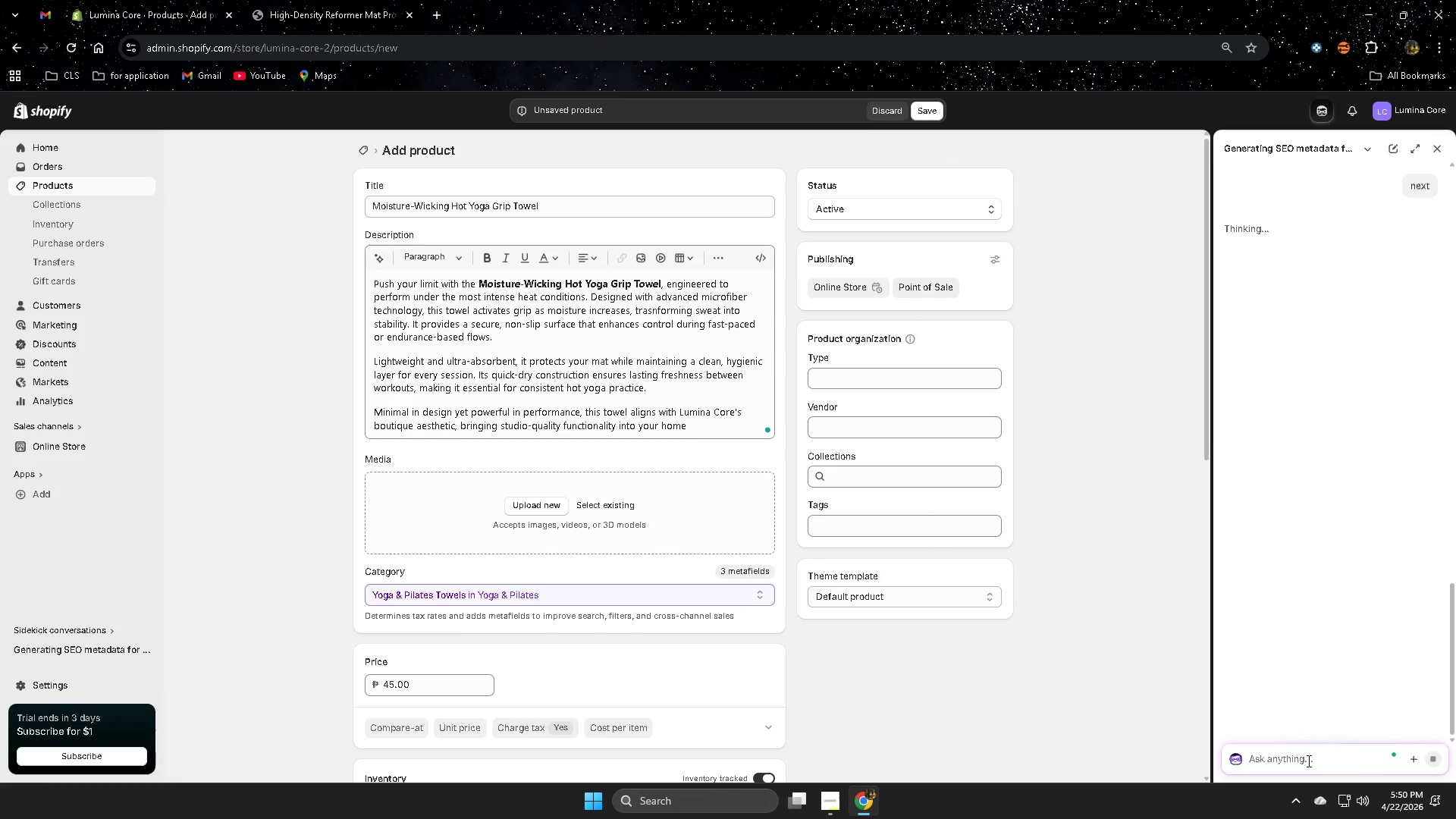 
key(Control+V)
 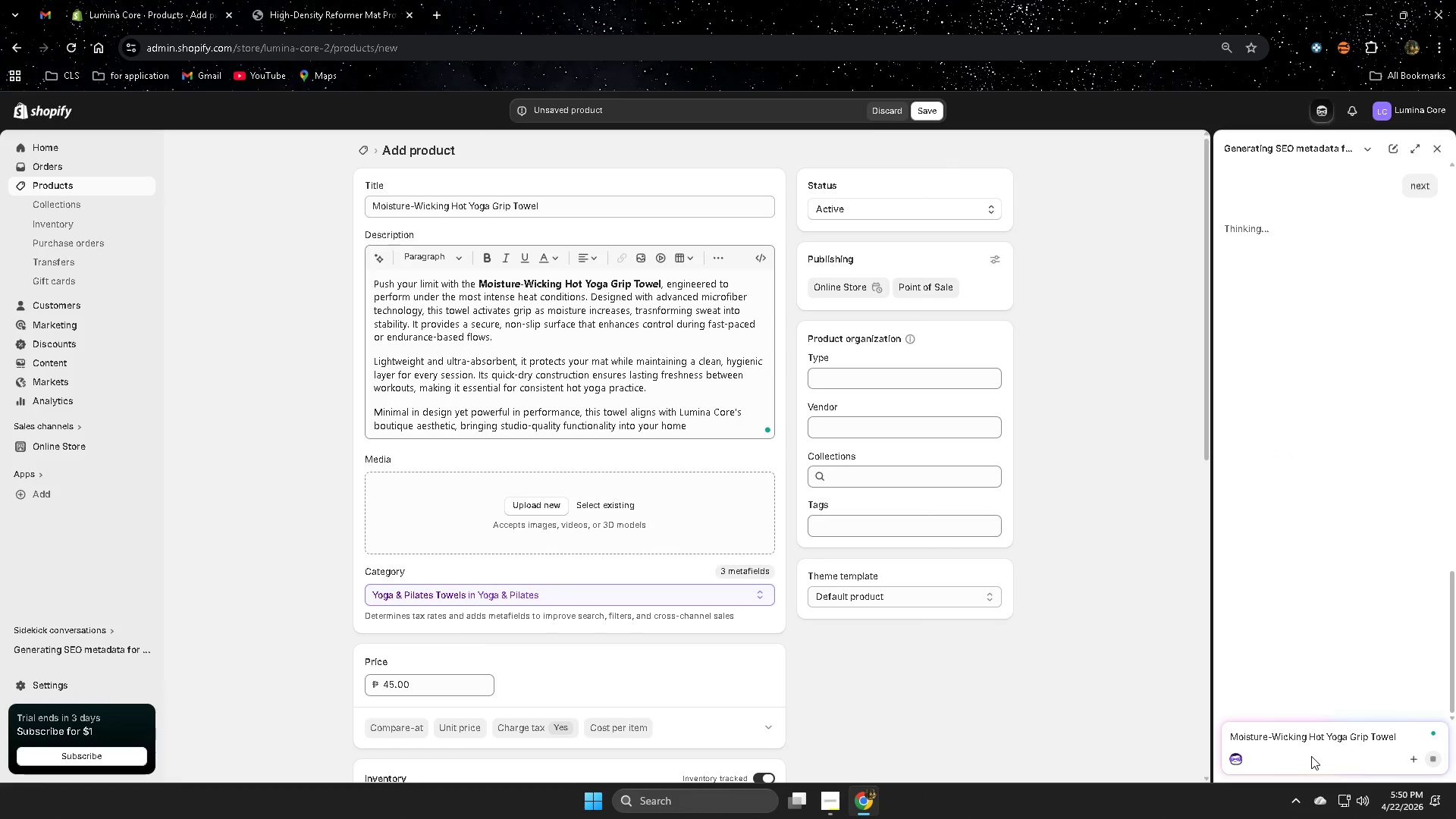 
mouse_move([1372, 722])
 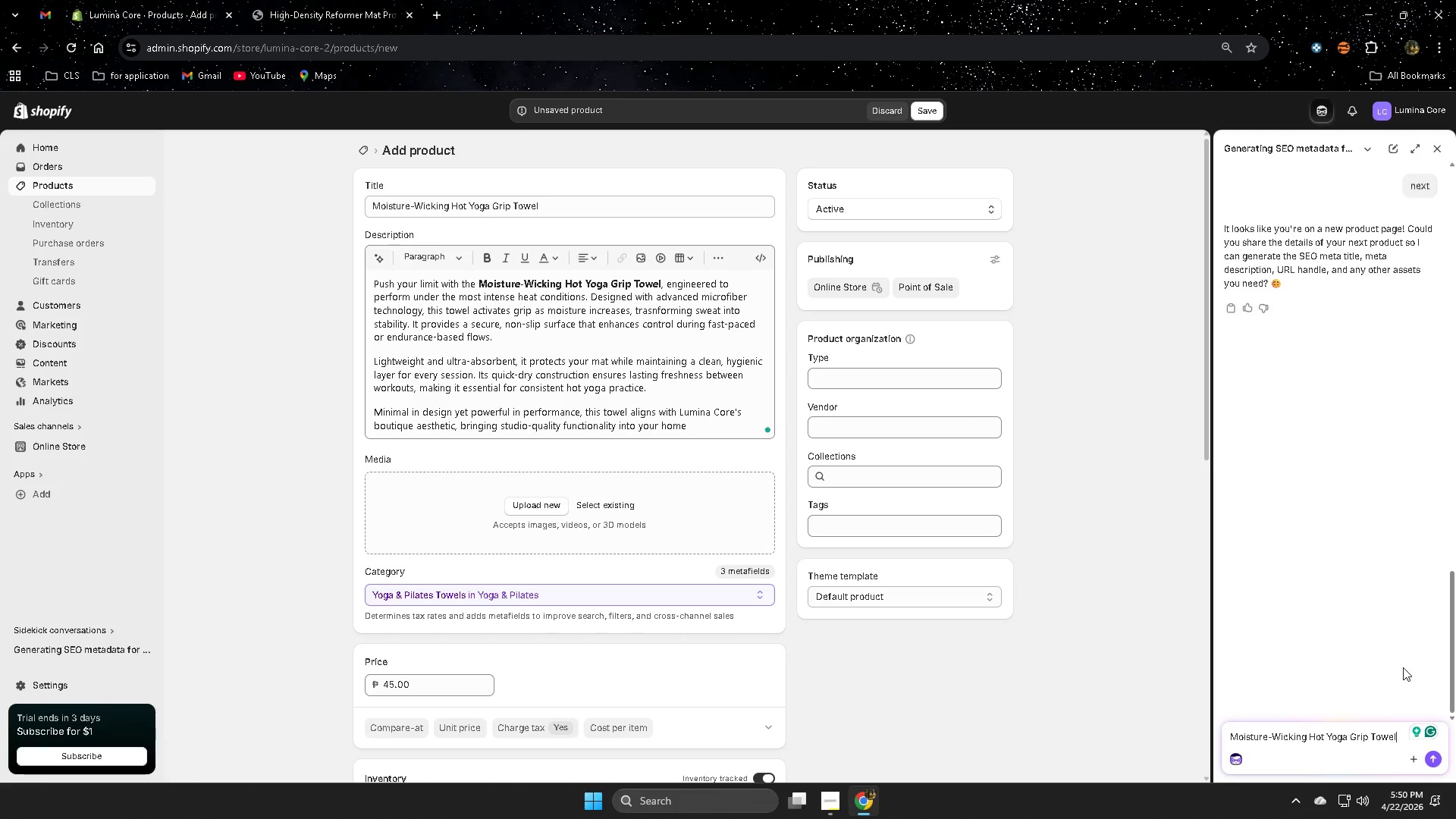 
wait(10.13)
 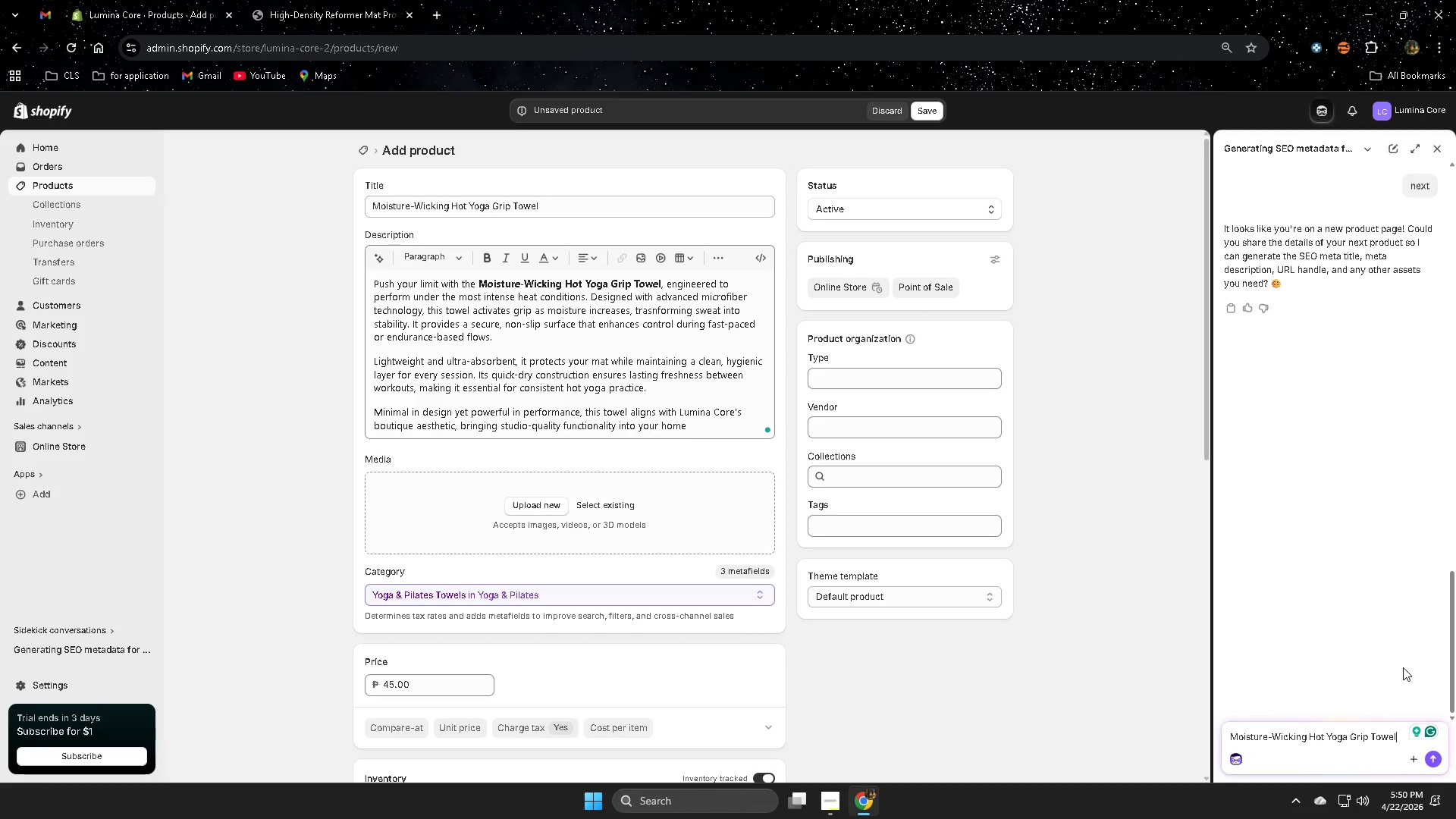 
hold_key(key=Backspace, duration=1.53)
 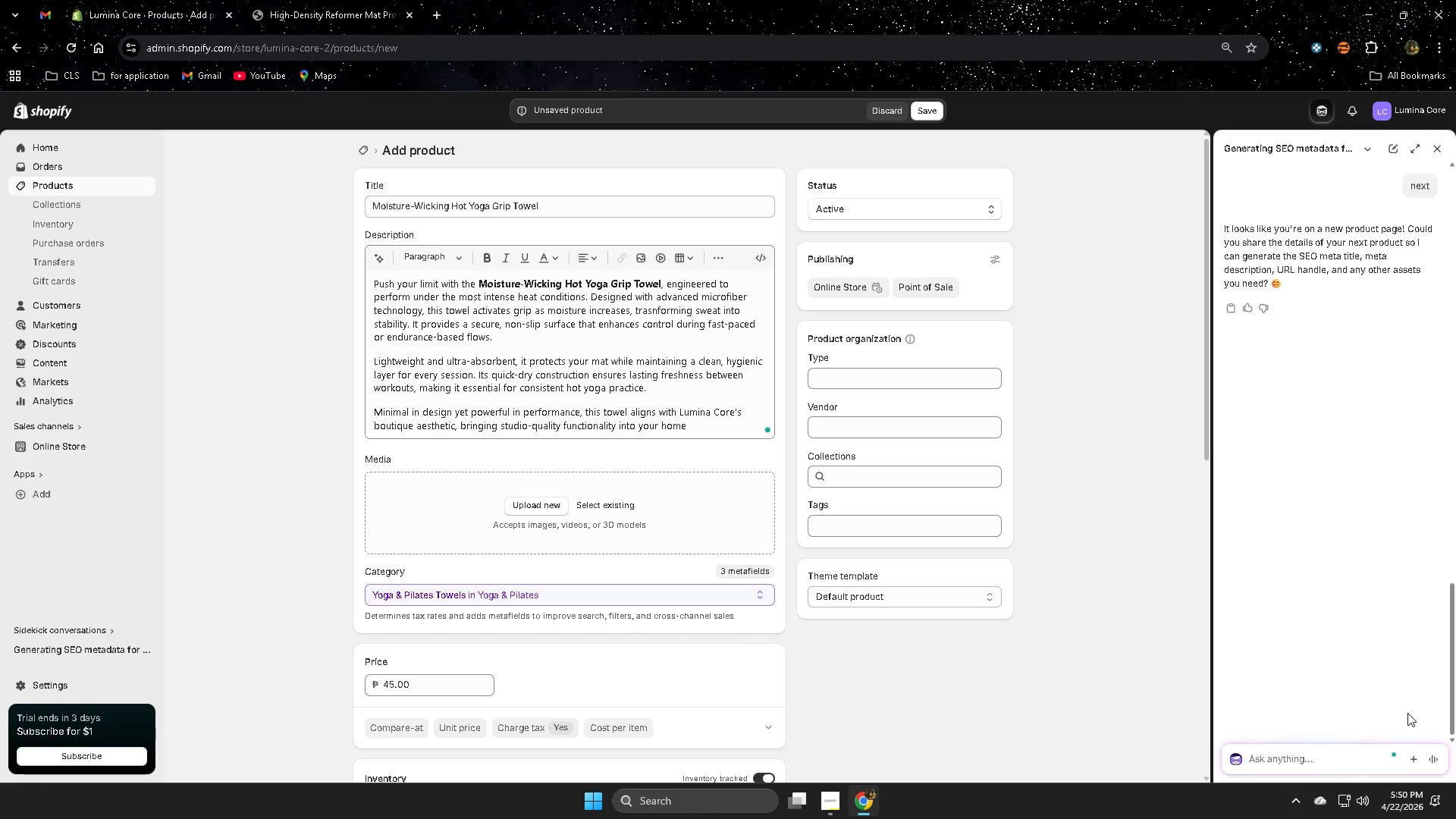 
hold_key(key=Backspace, duration=0.78)
 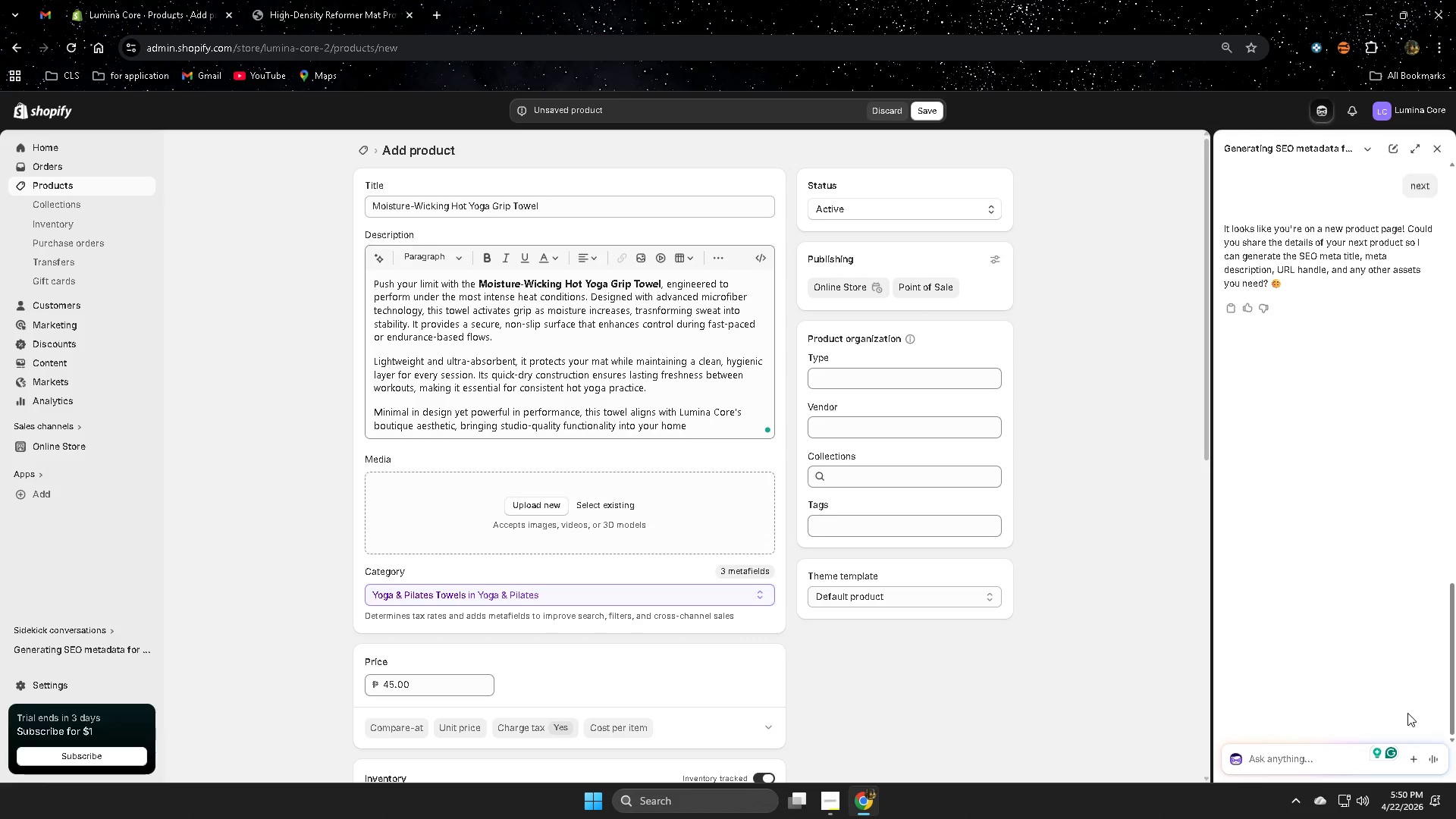 
key(Control+ControlLeft)
 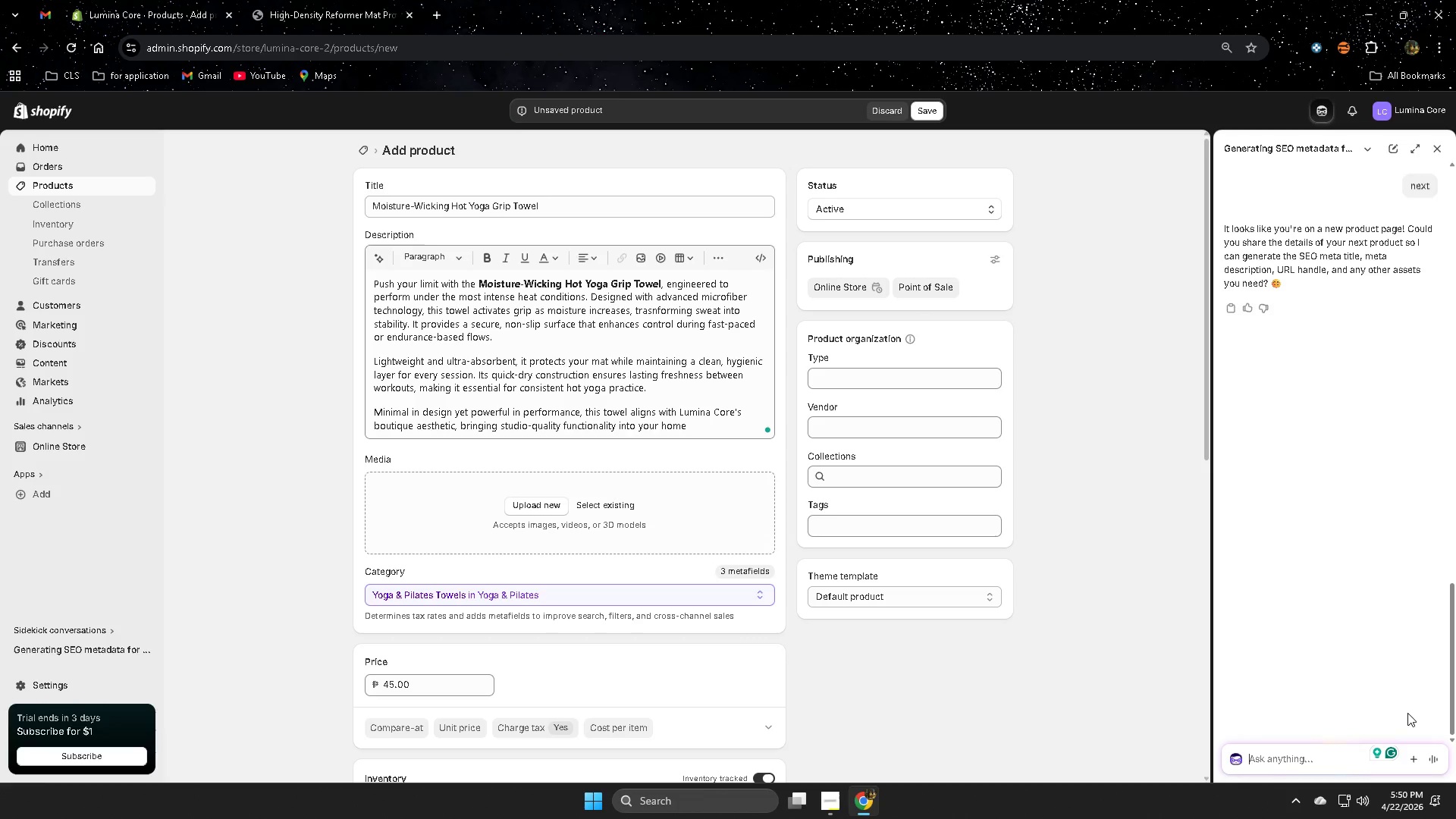 
key(Control+V)
 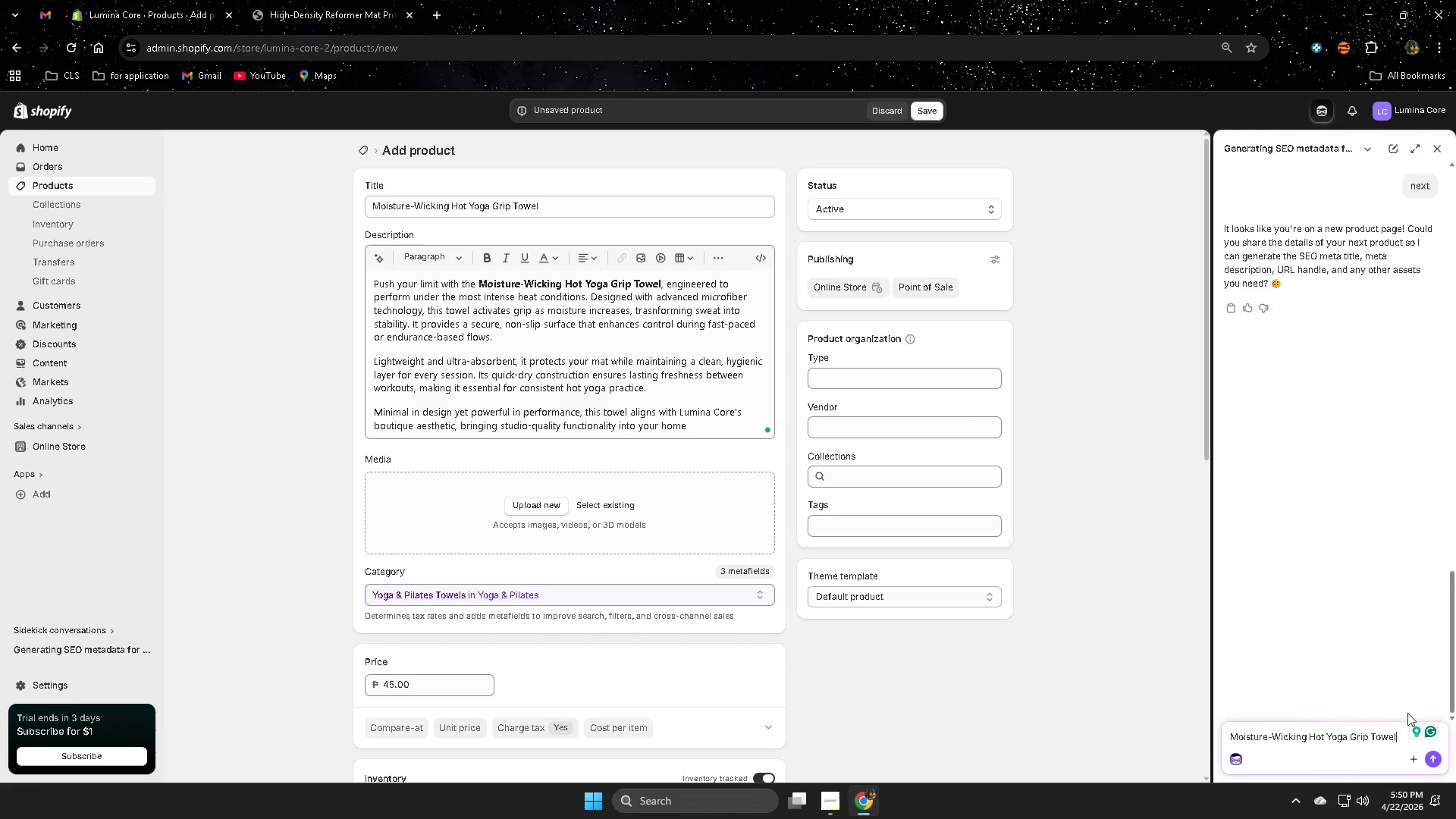 
key(Enter)
 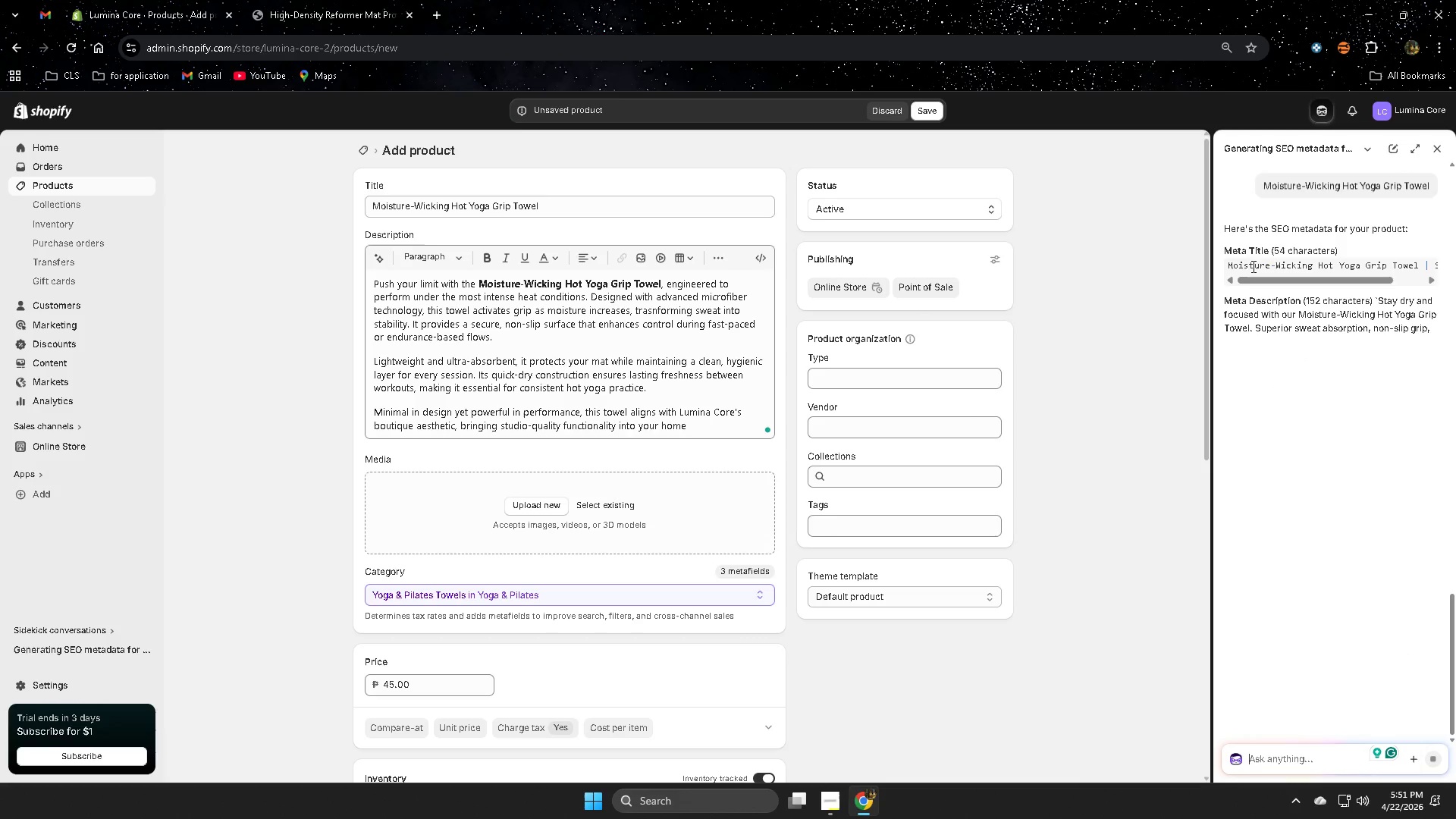 
left_click([1241, 266])
 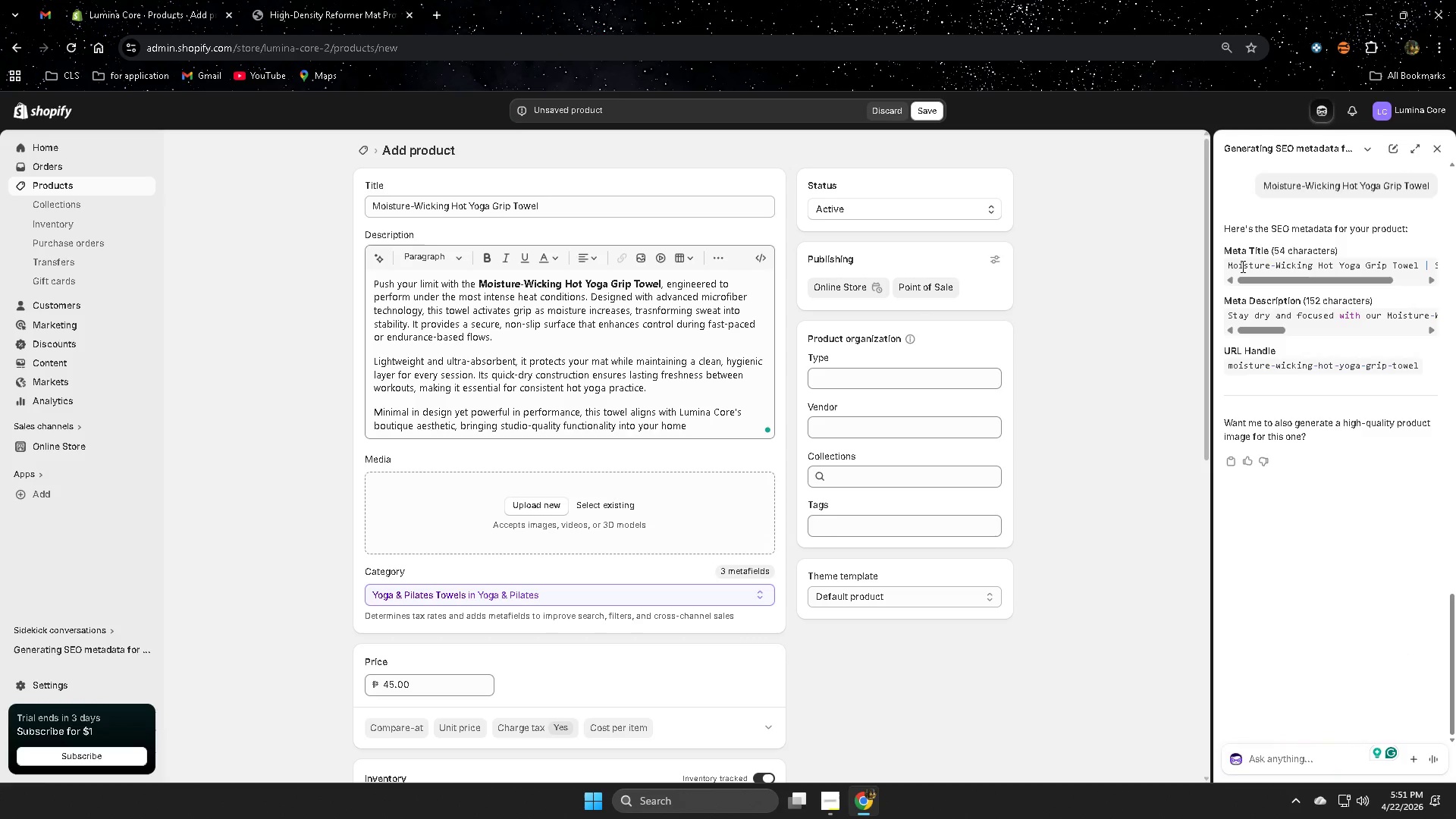 
left_click_drag(start_coordinate=[1241, 266], to_coordinate=[1455, 274])
 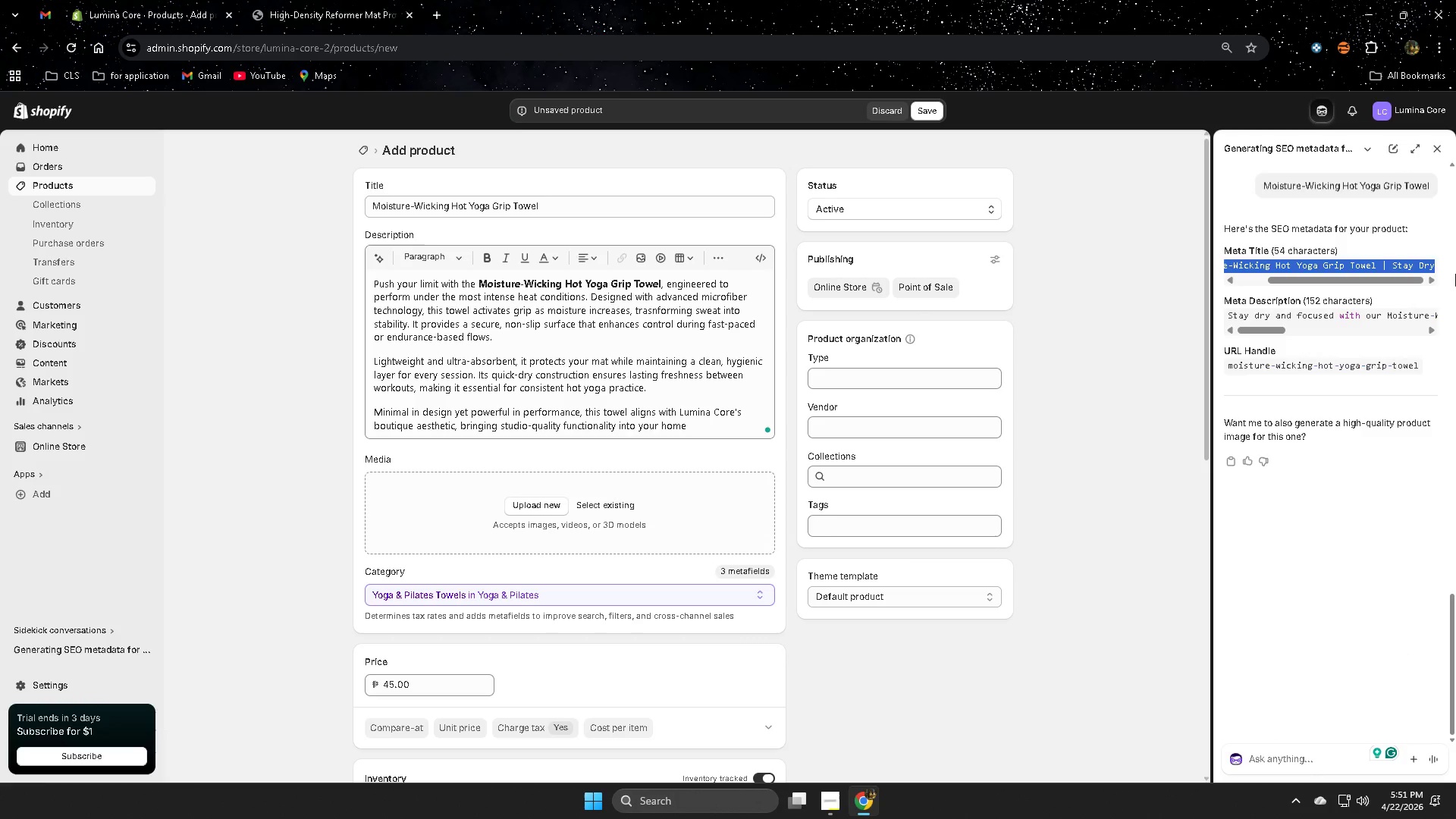 
key(Control+ControlLeft)
 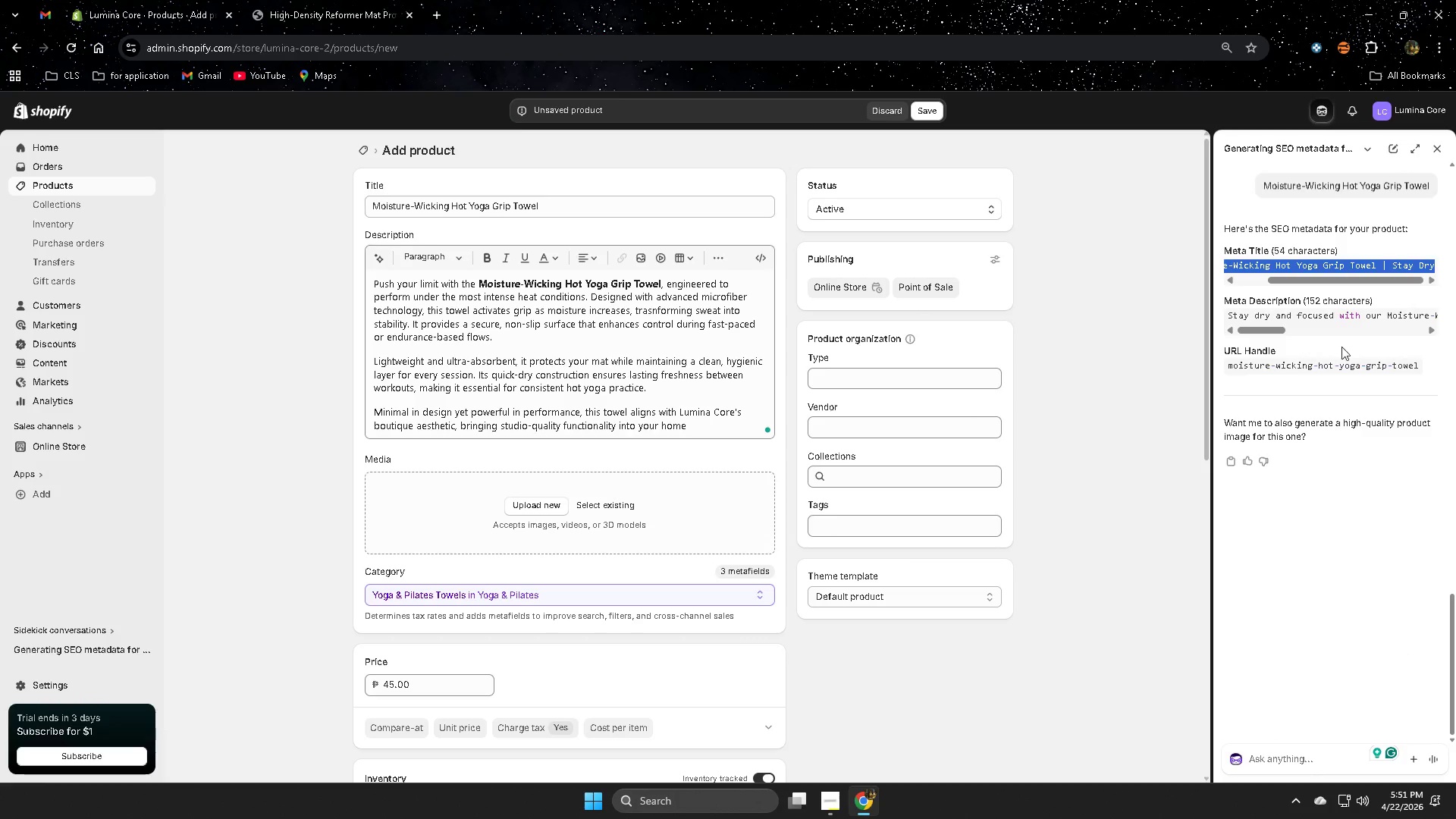 
key(Control+C)
 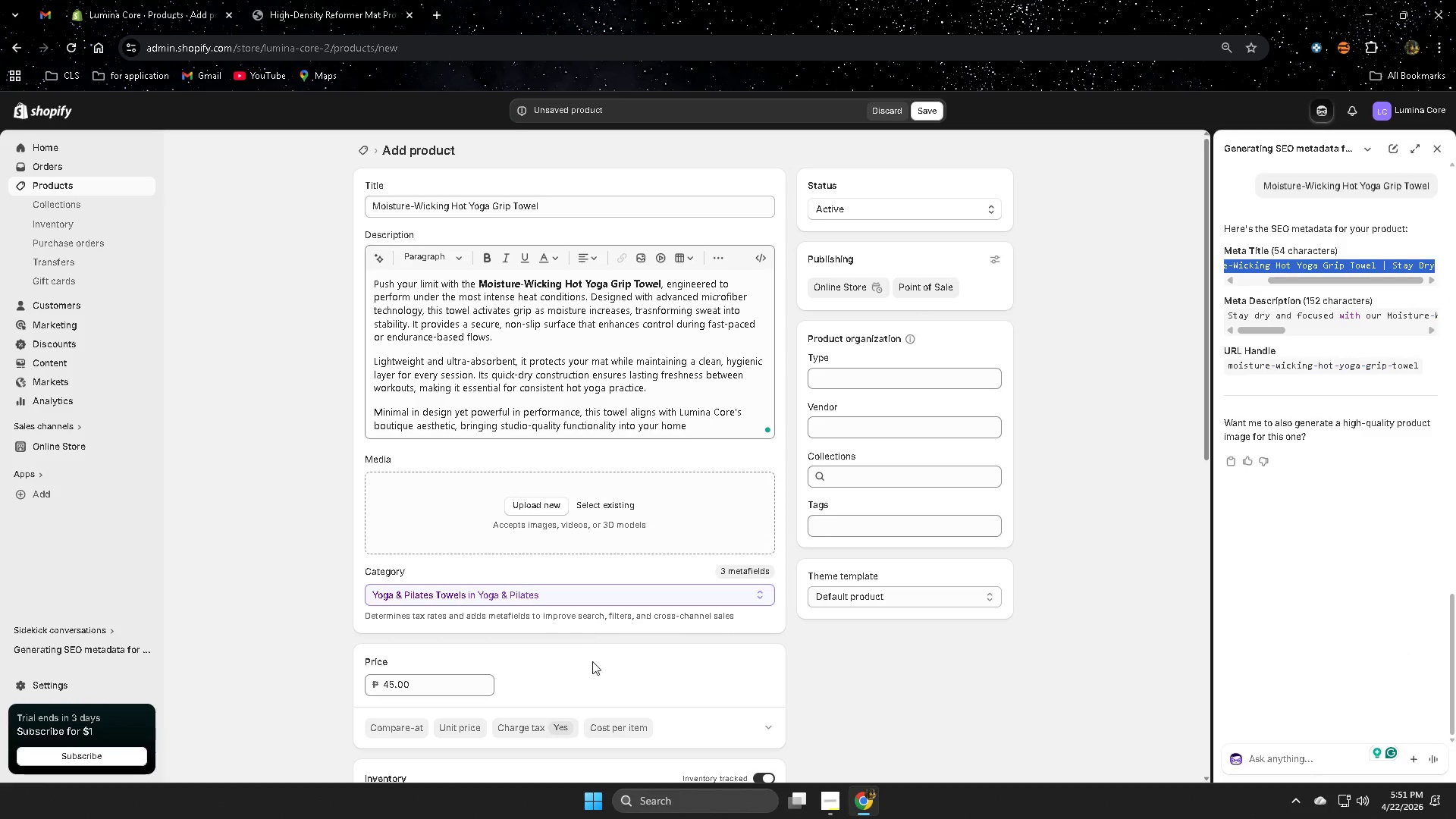 
scroll: coordinate [603, 596], scroll_direction: down, amount: 12.0
 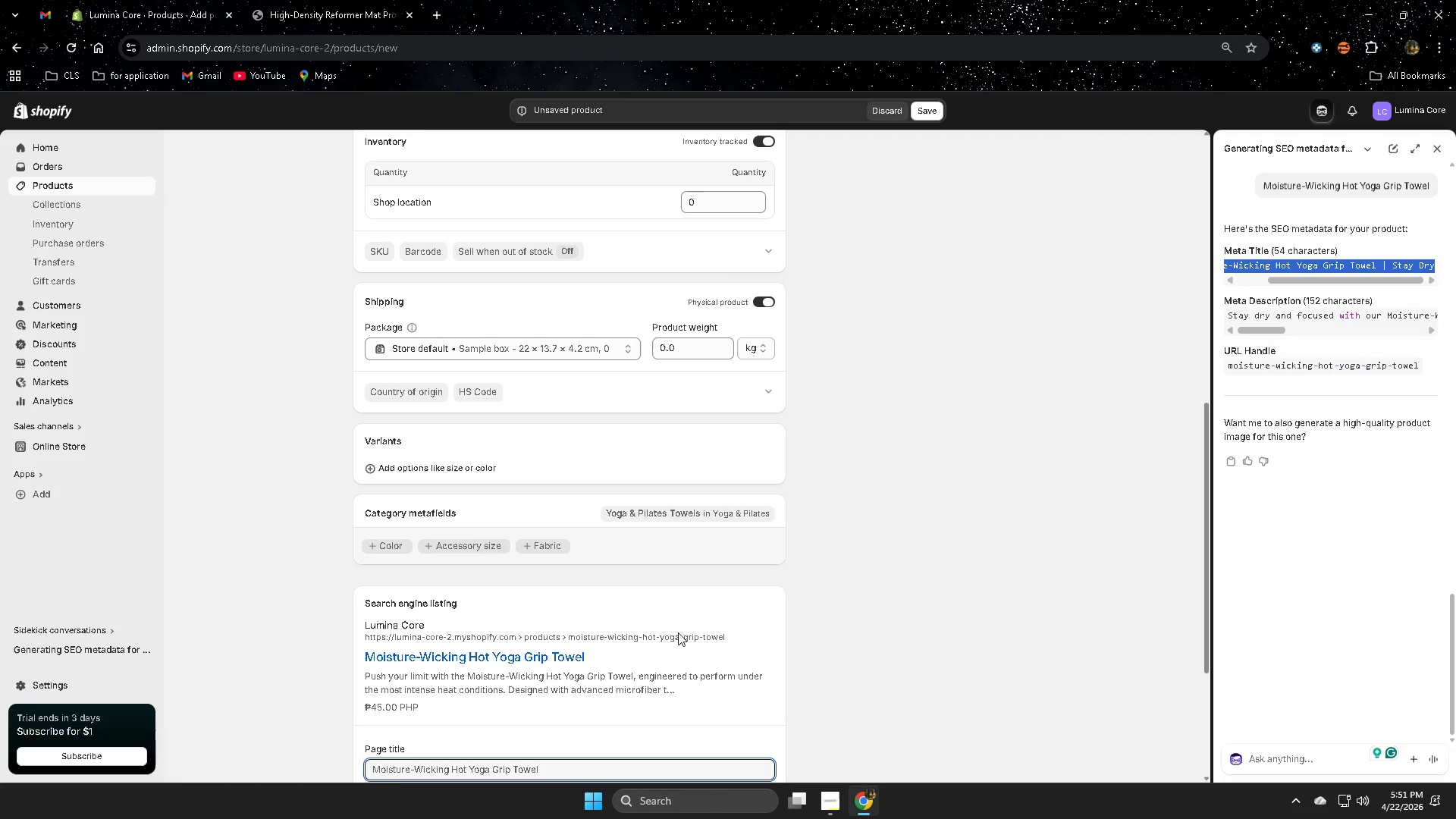 
left_click([566, 622])
 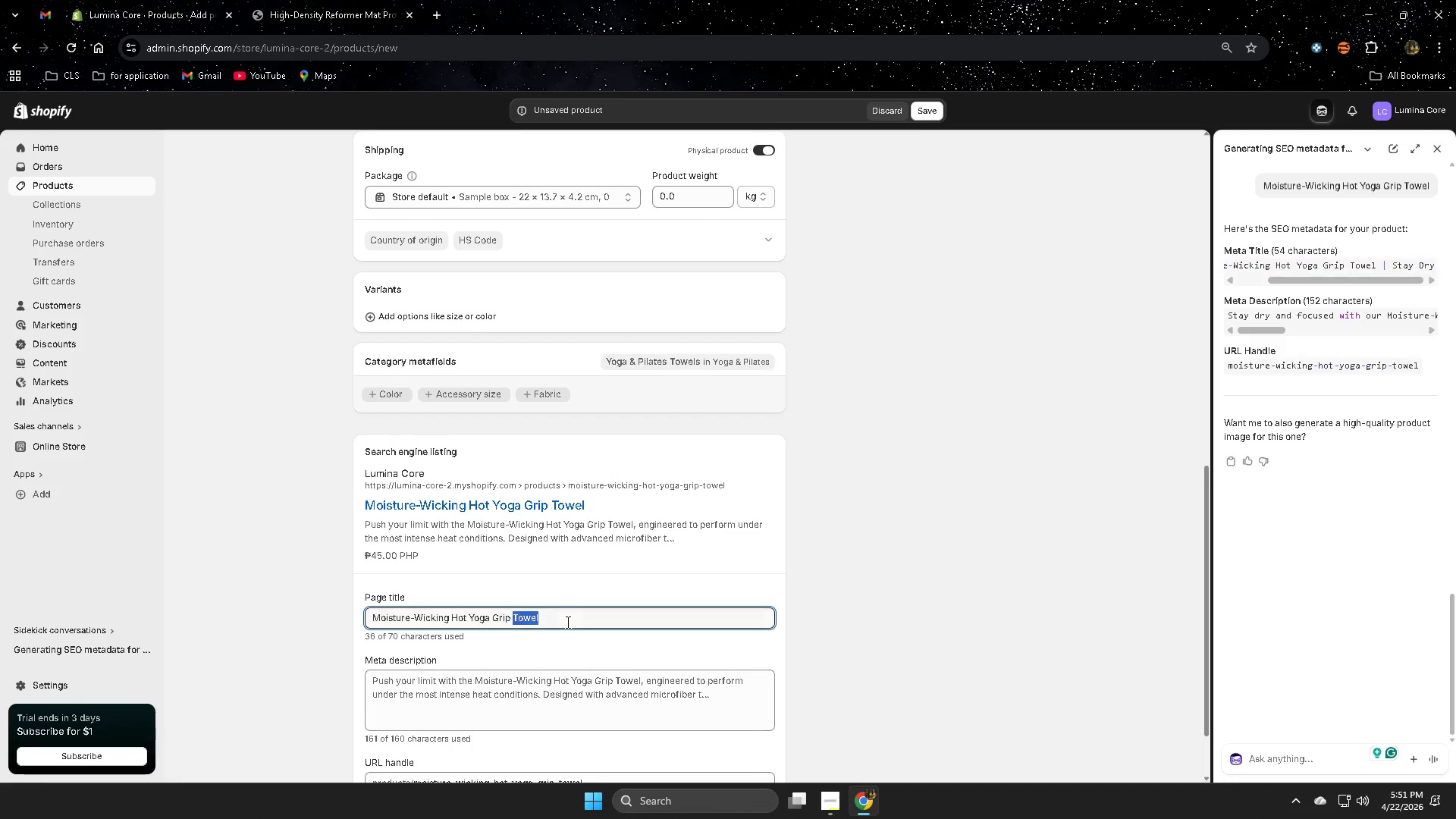 
scroll: coordinate [541, 668], scroll_direction: down, amount: 2.0
 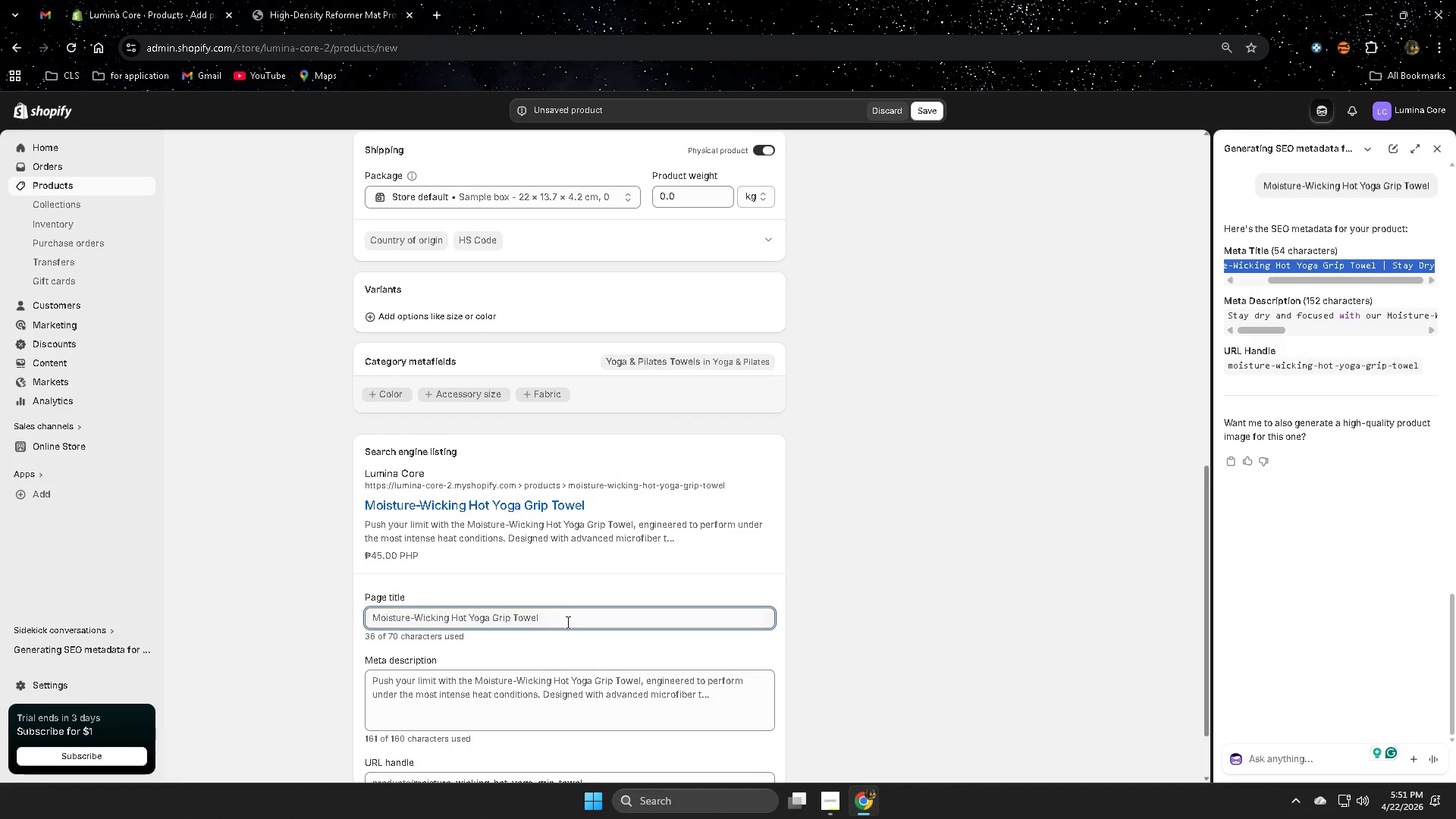 
double_click([566, 622])
 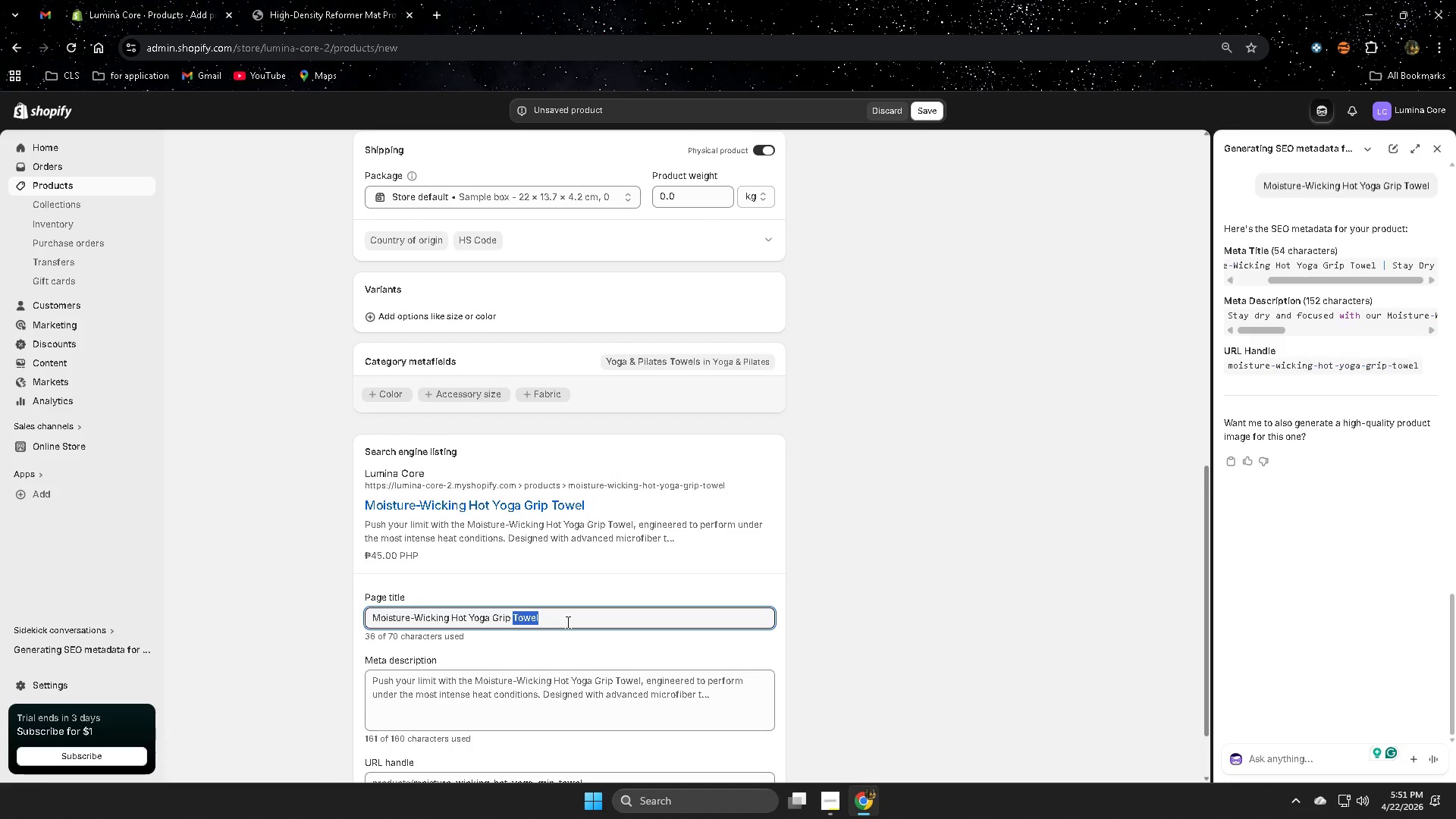 
triple_click([566, 622])
 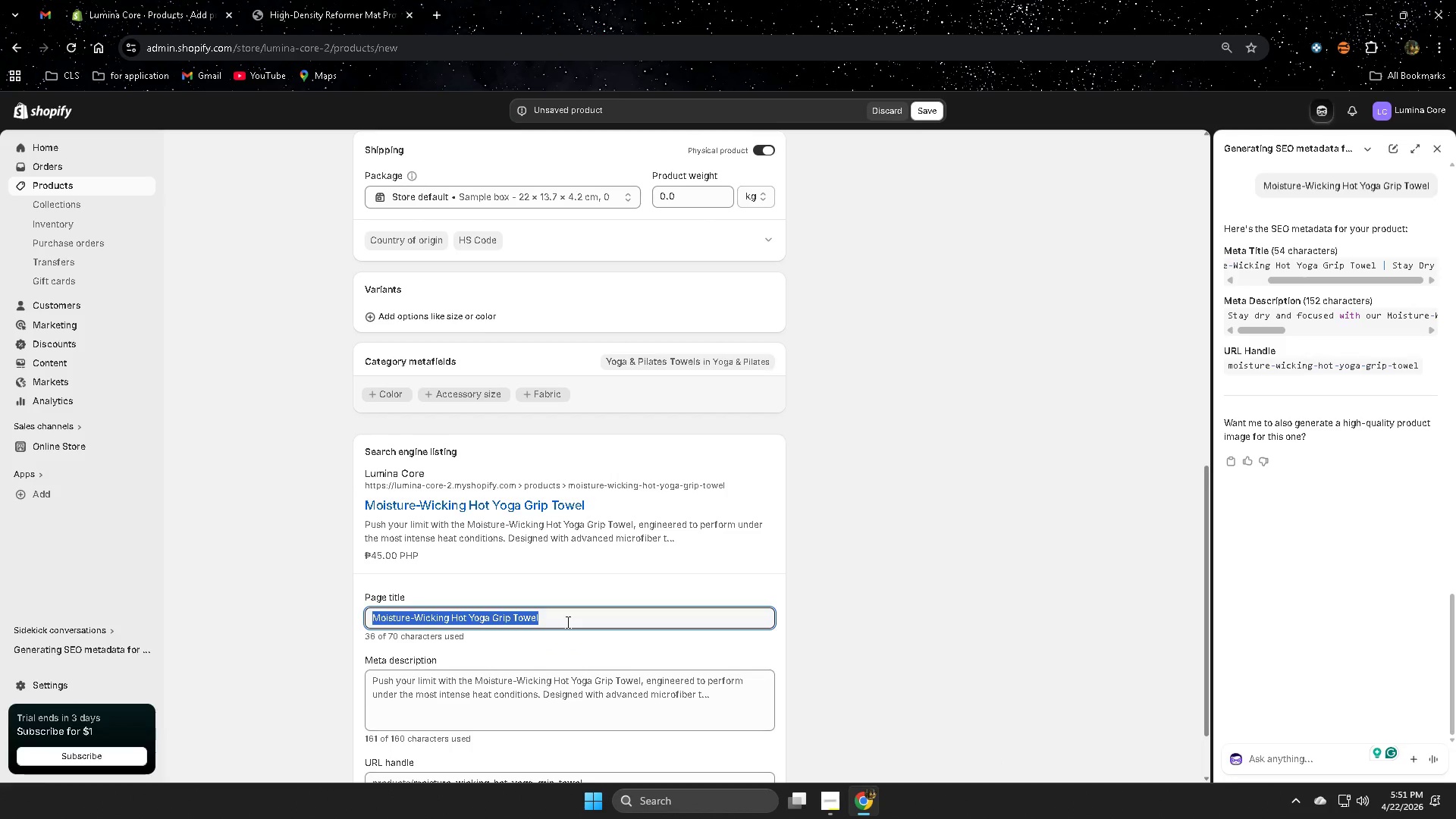 
key(Control+ControlLeft)
 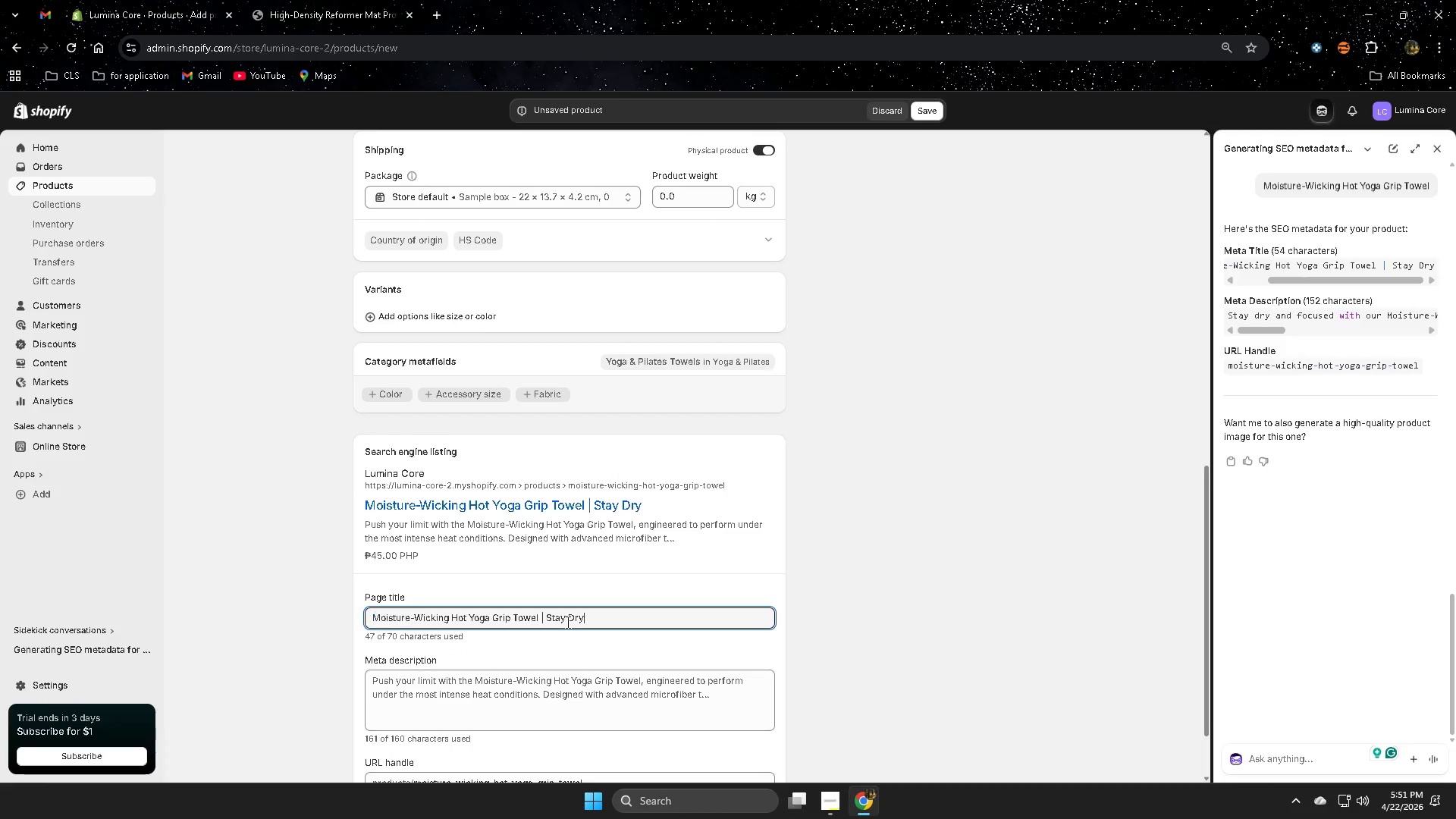 
key(Control+V)
 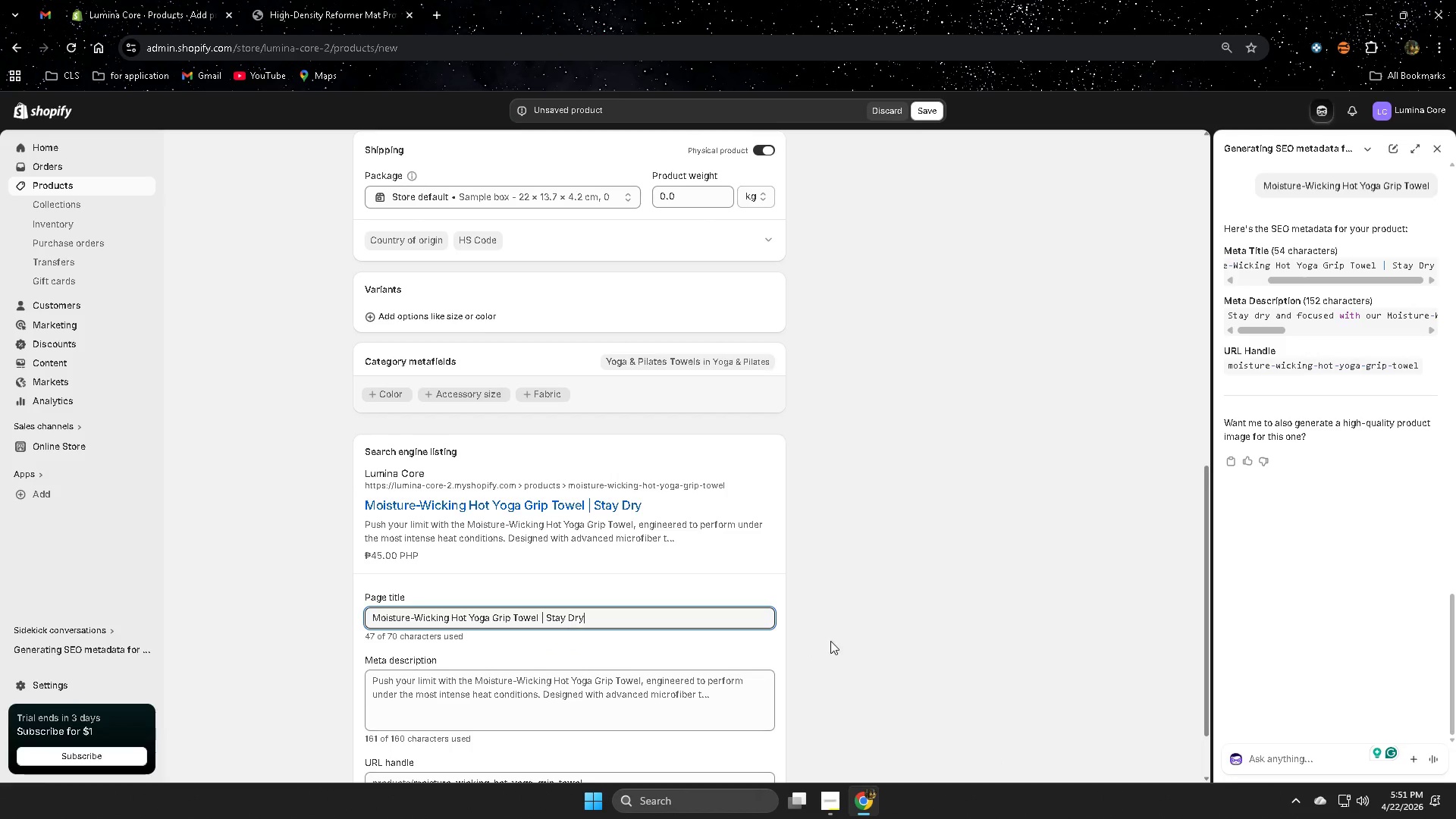 
left_click([836, 638])
 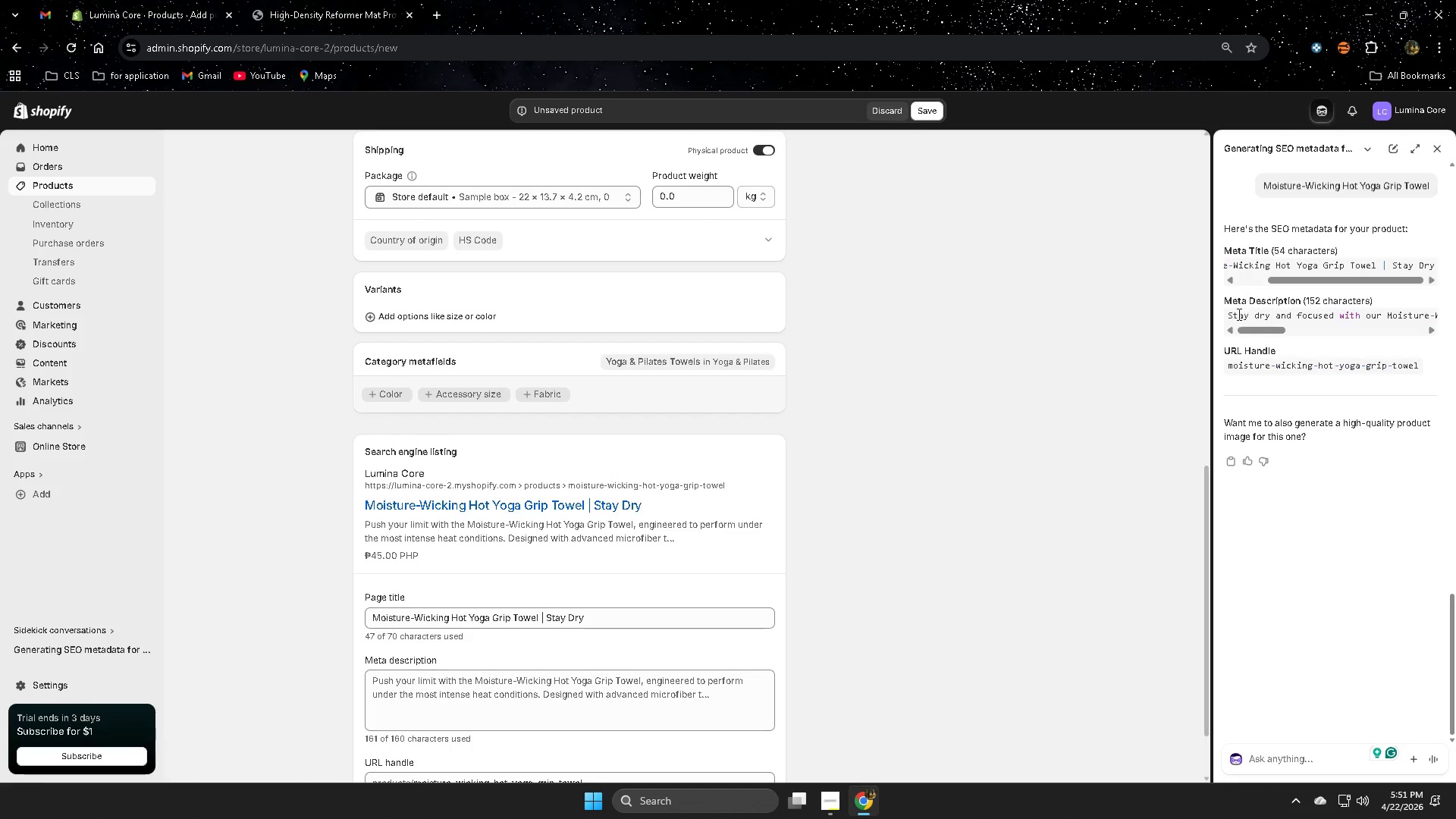 
double_click([1236, 313])
 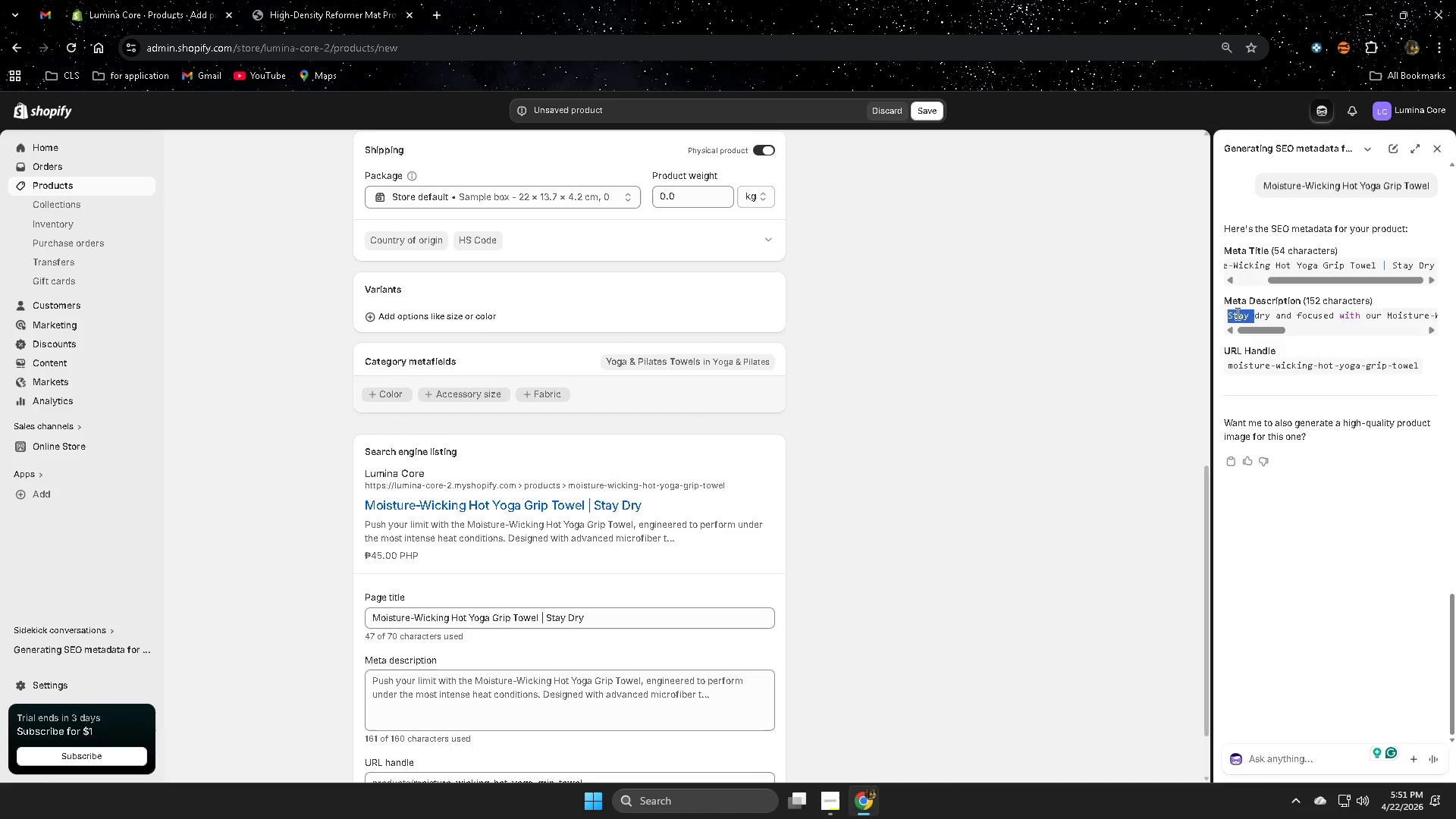 
left_click_drag(start_coordinate=[1236, 313], to_coordinate=[1439, 331])
 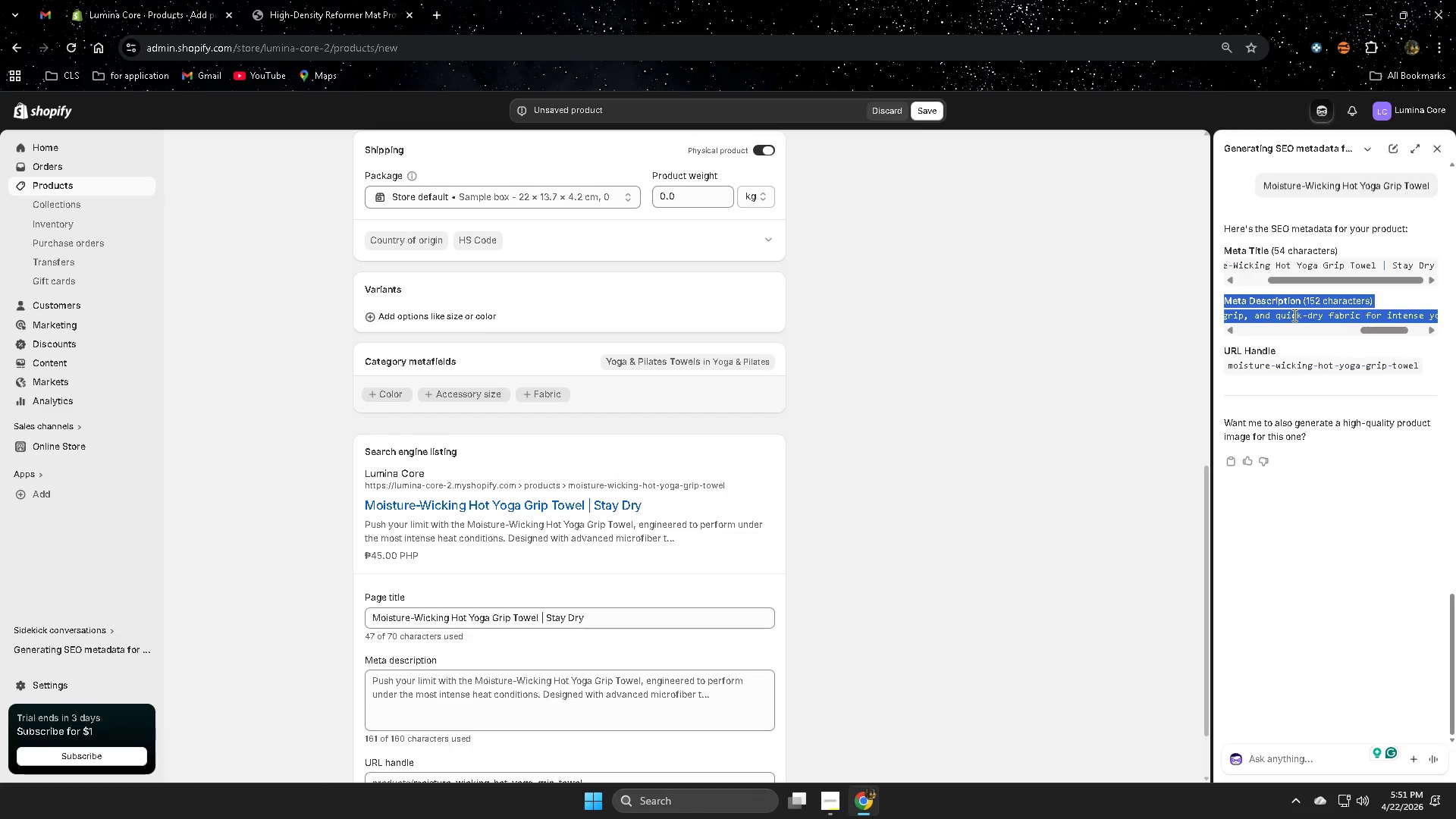 
left_click([1292, 315])
 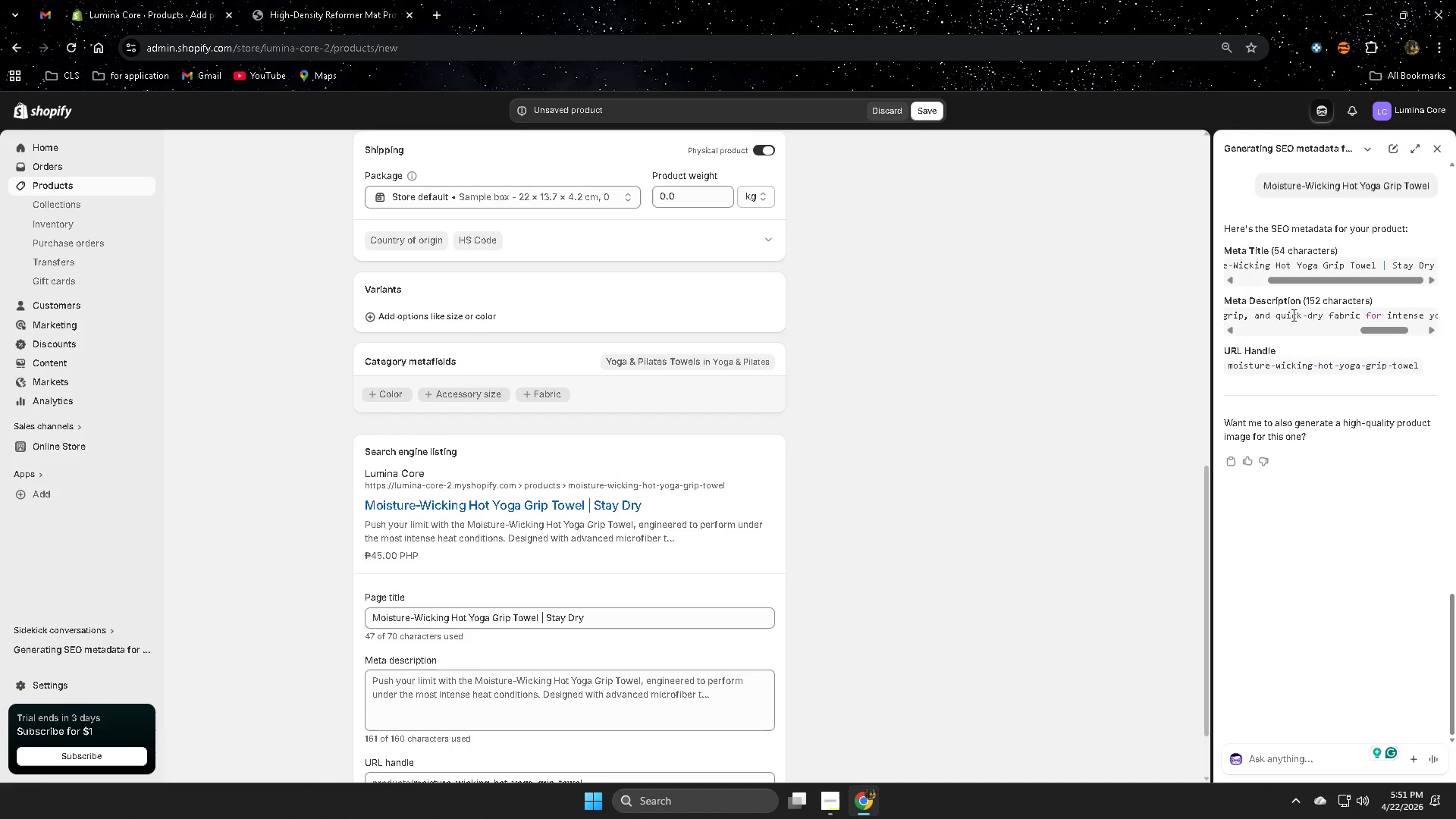 
left_click_drag(start_coordinate=[1292, 315], to_coordinate=[1367, 317])
 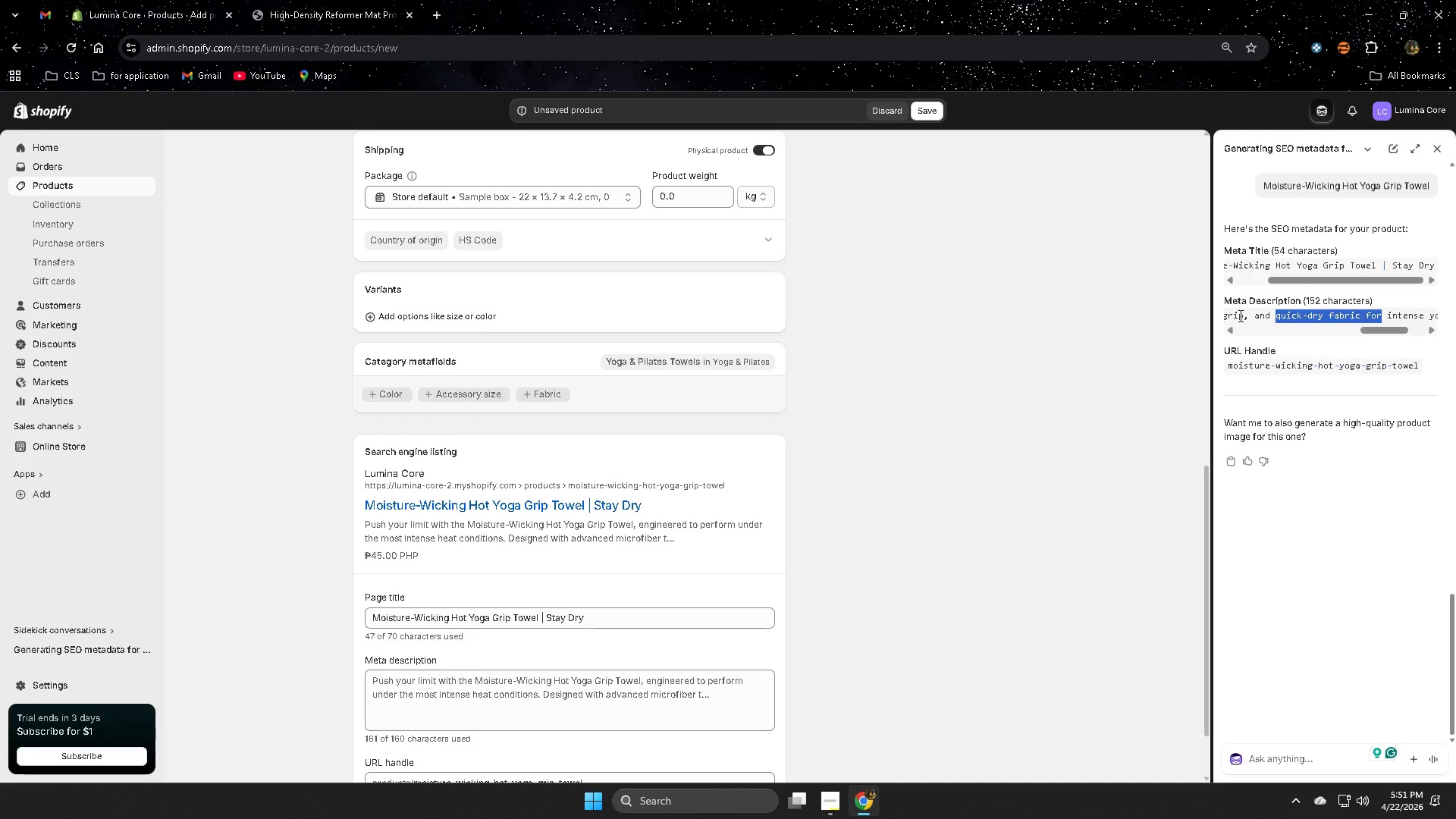 
left_click([1232, 315])
 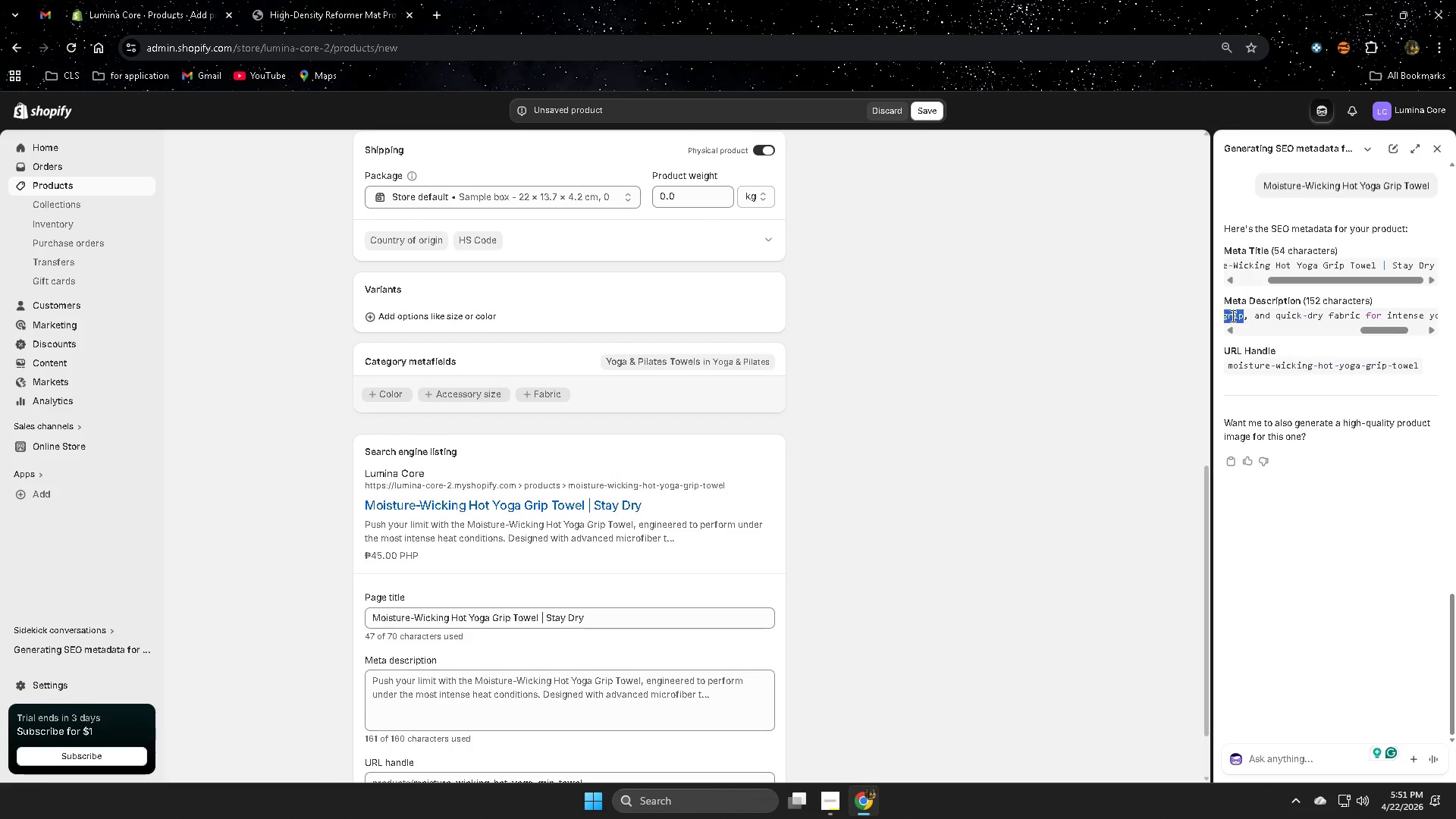 
left_click_drag(start_coordinate=[1232, 315], to_coordinate=[1444, 323])
 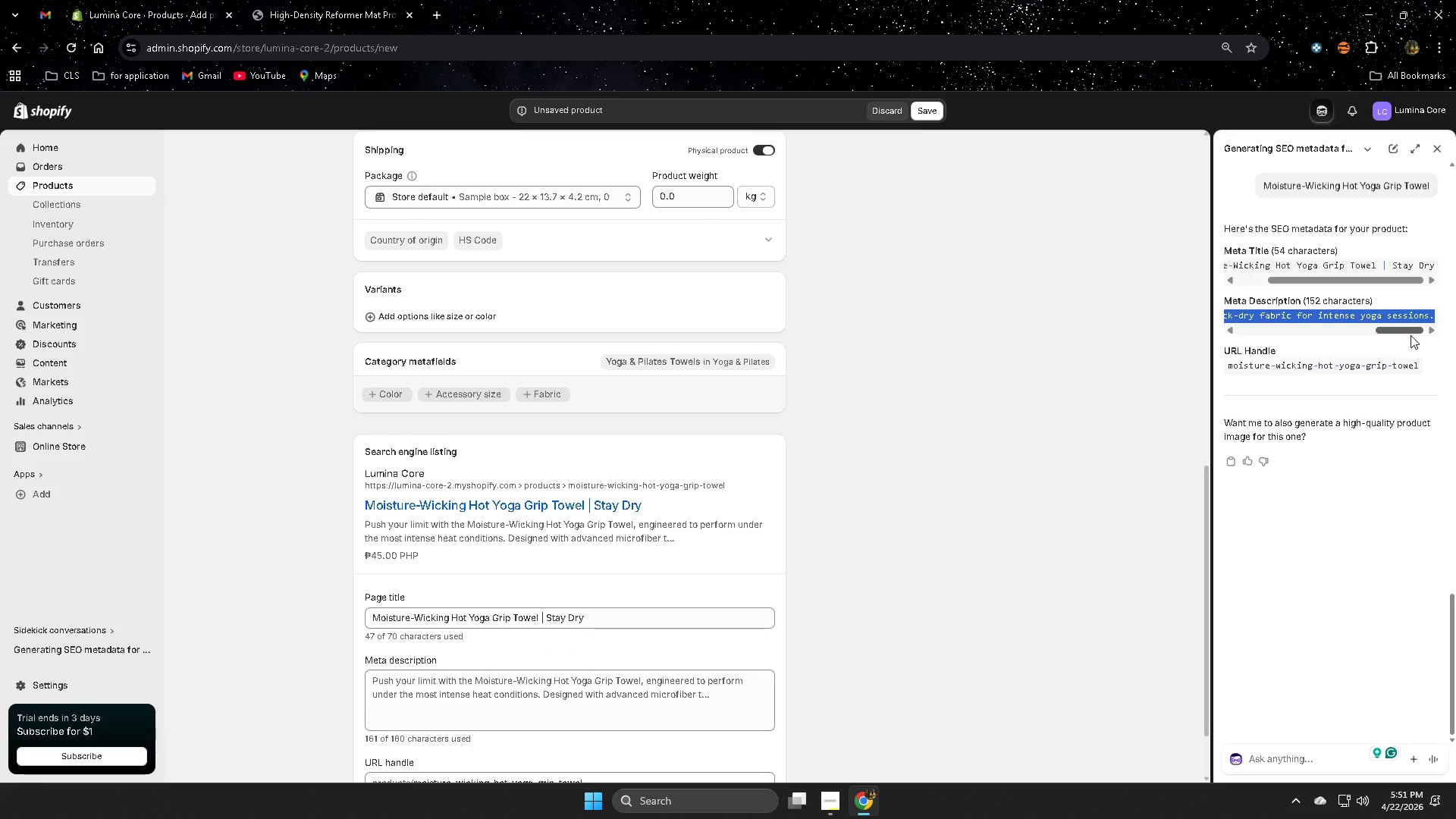 
left_click_drag(start_coordinate=[1405, 332], to_coordinate=[1186, 338])
 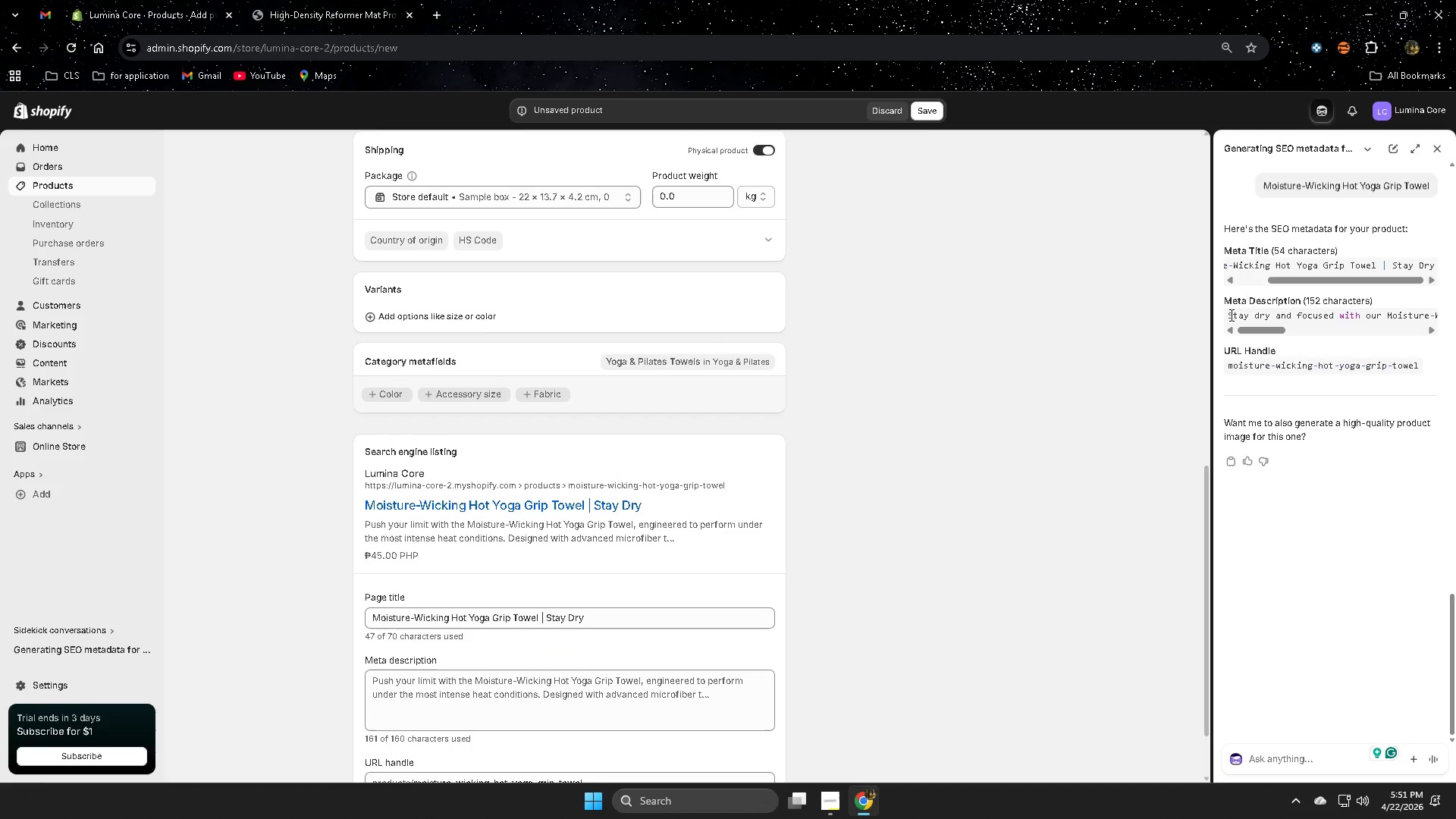 
left_click([1231, 315])
 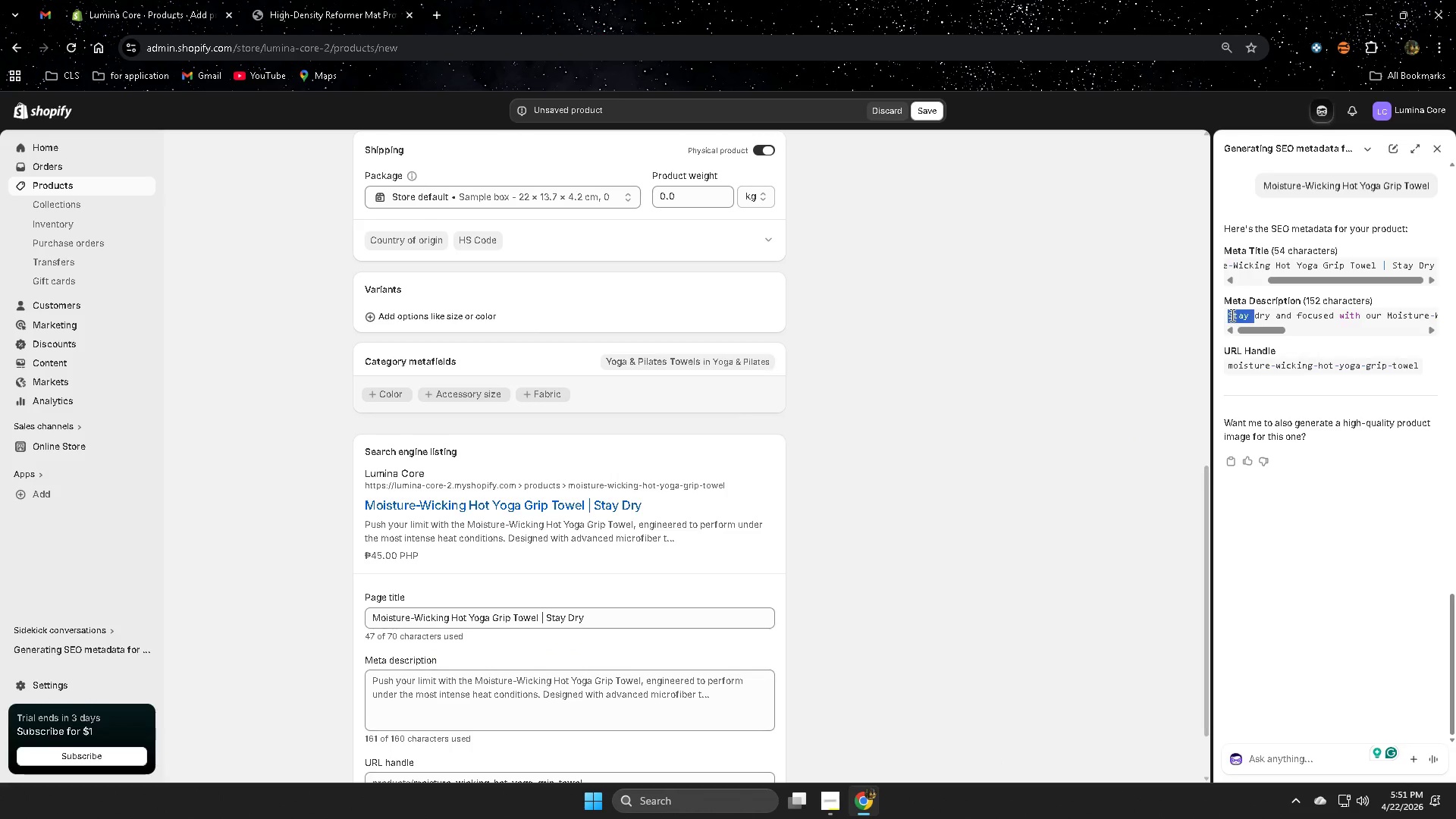 
left_click_drag(start_coordinate=[1231, 315], to_coordinate=[1455, 332])
 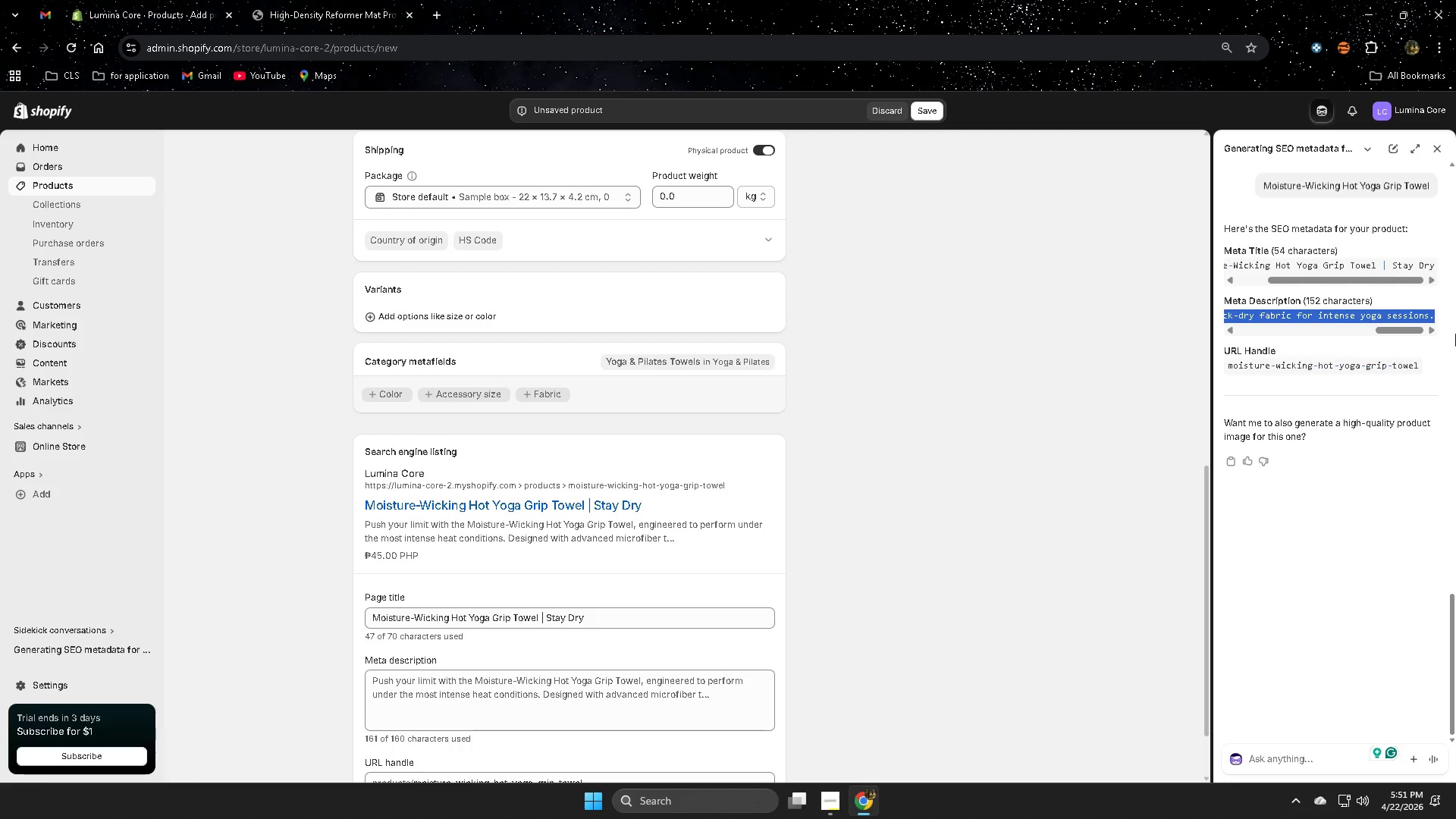 
key(Control+C)
 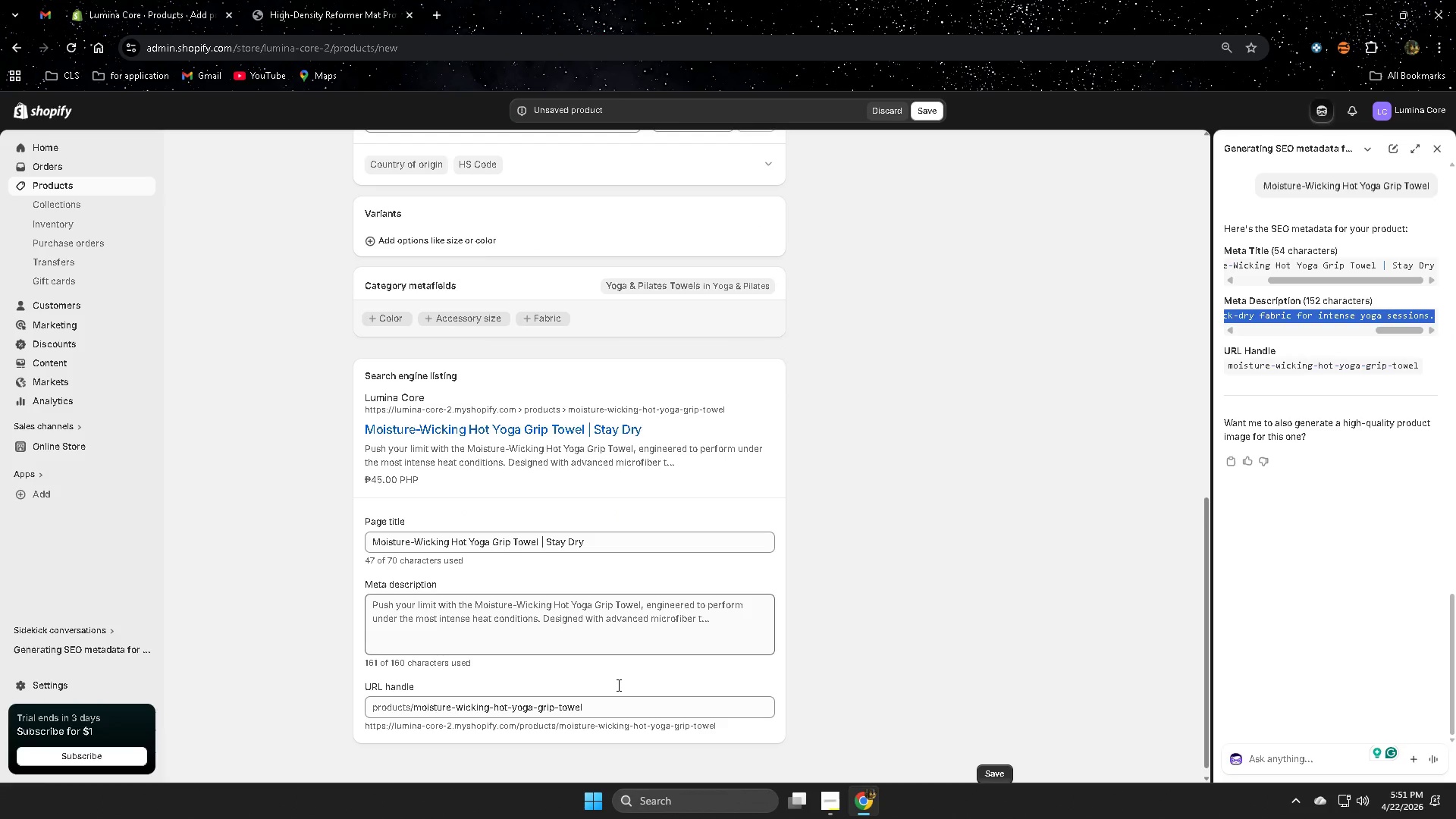 
scroll: coordinate [617, 685], scroll_direction: down, amount: 1.0
 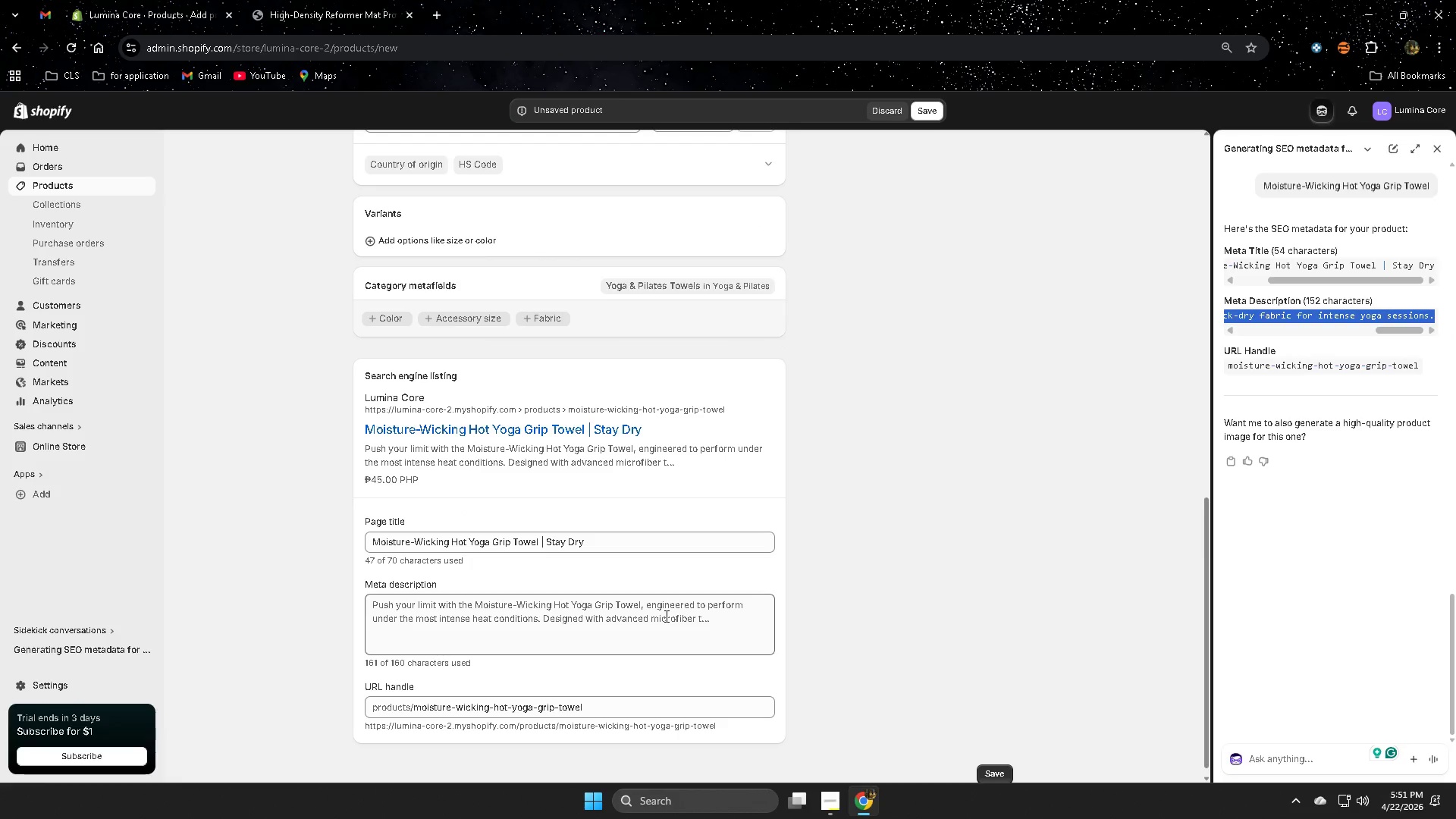 
left_click([665, 616])
 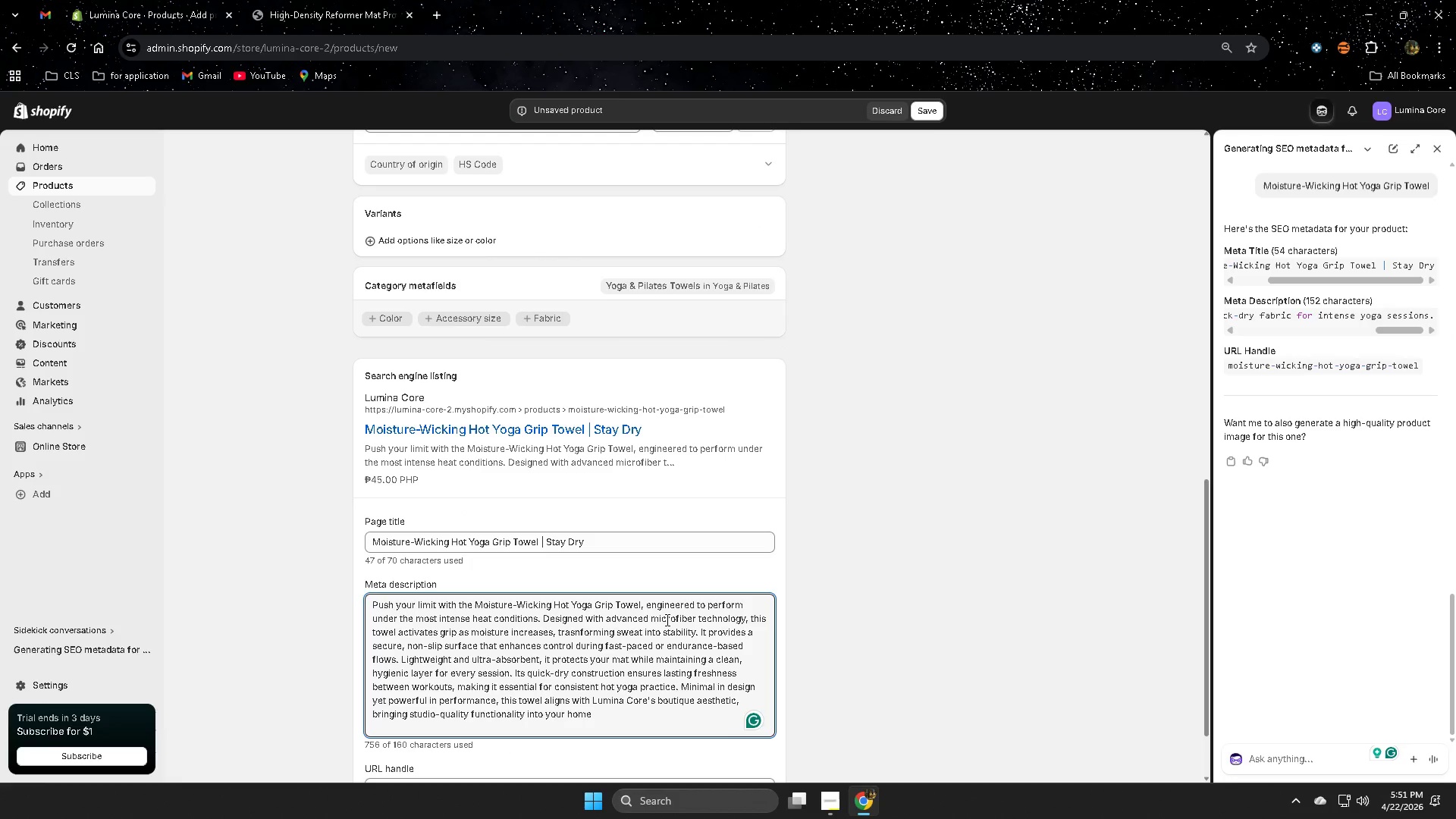 
key(Control+A)
 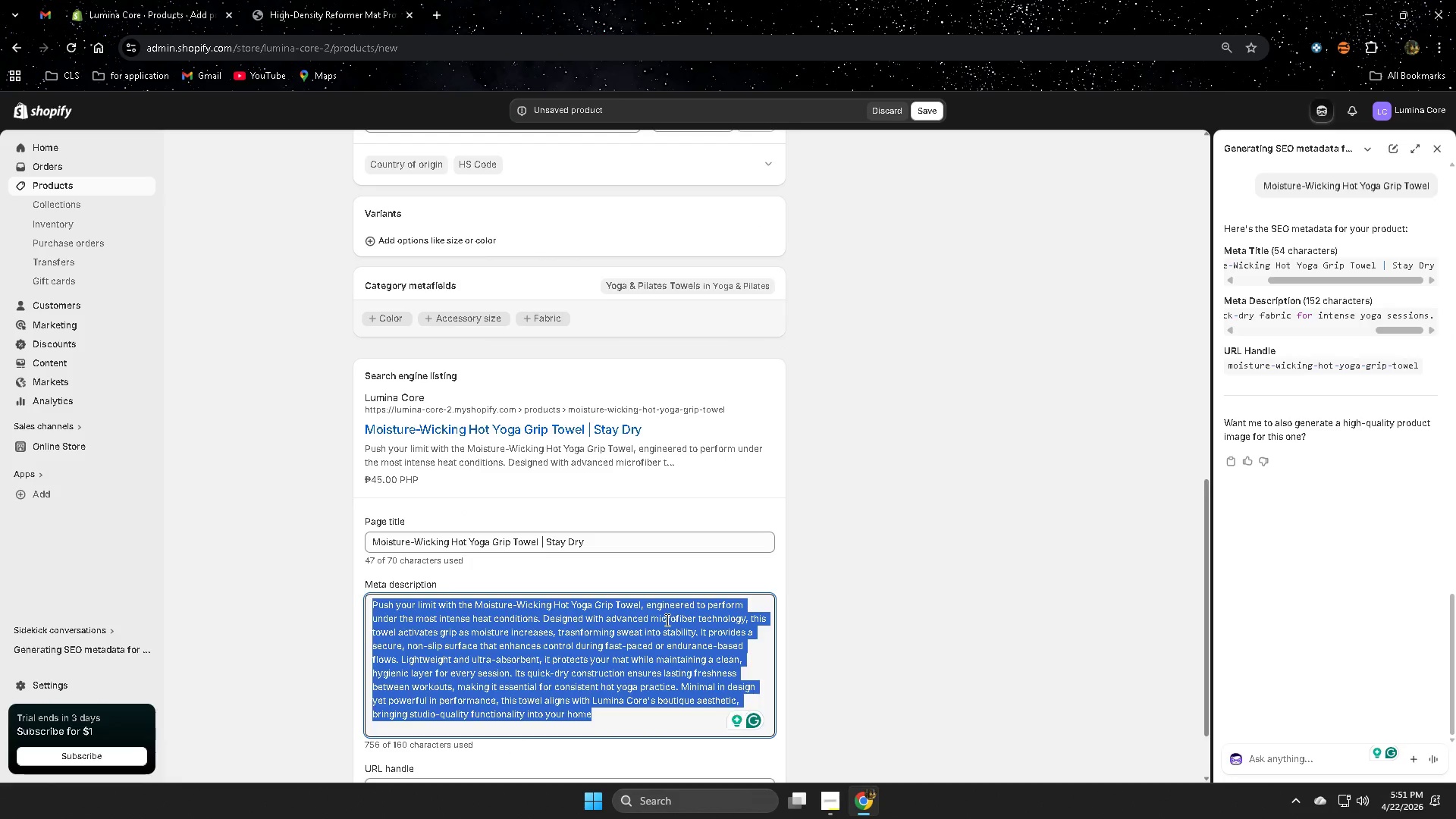 
key(Delete)
 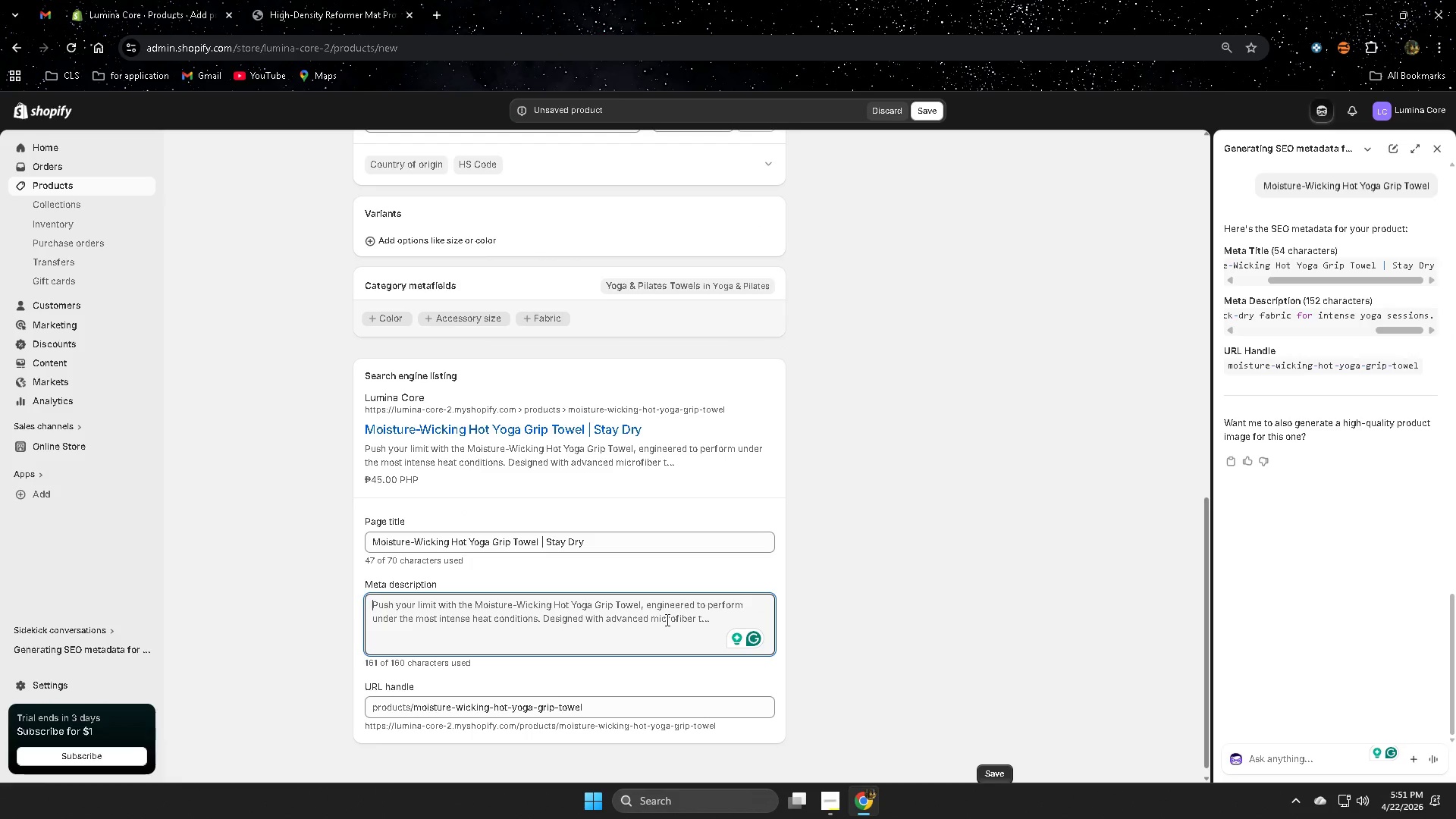 
key(Control+V)
 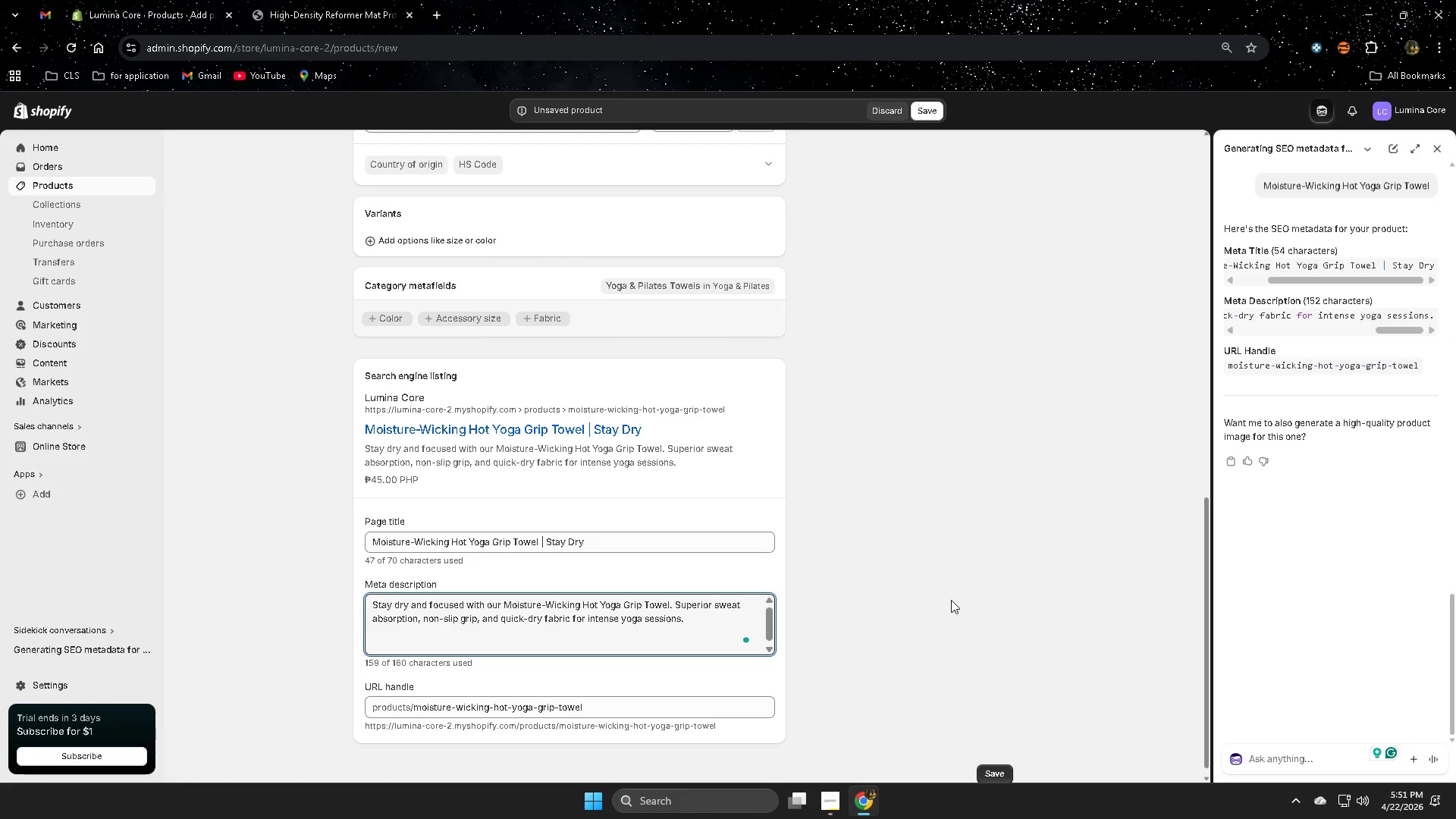 
left_click([952, 600])
 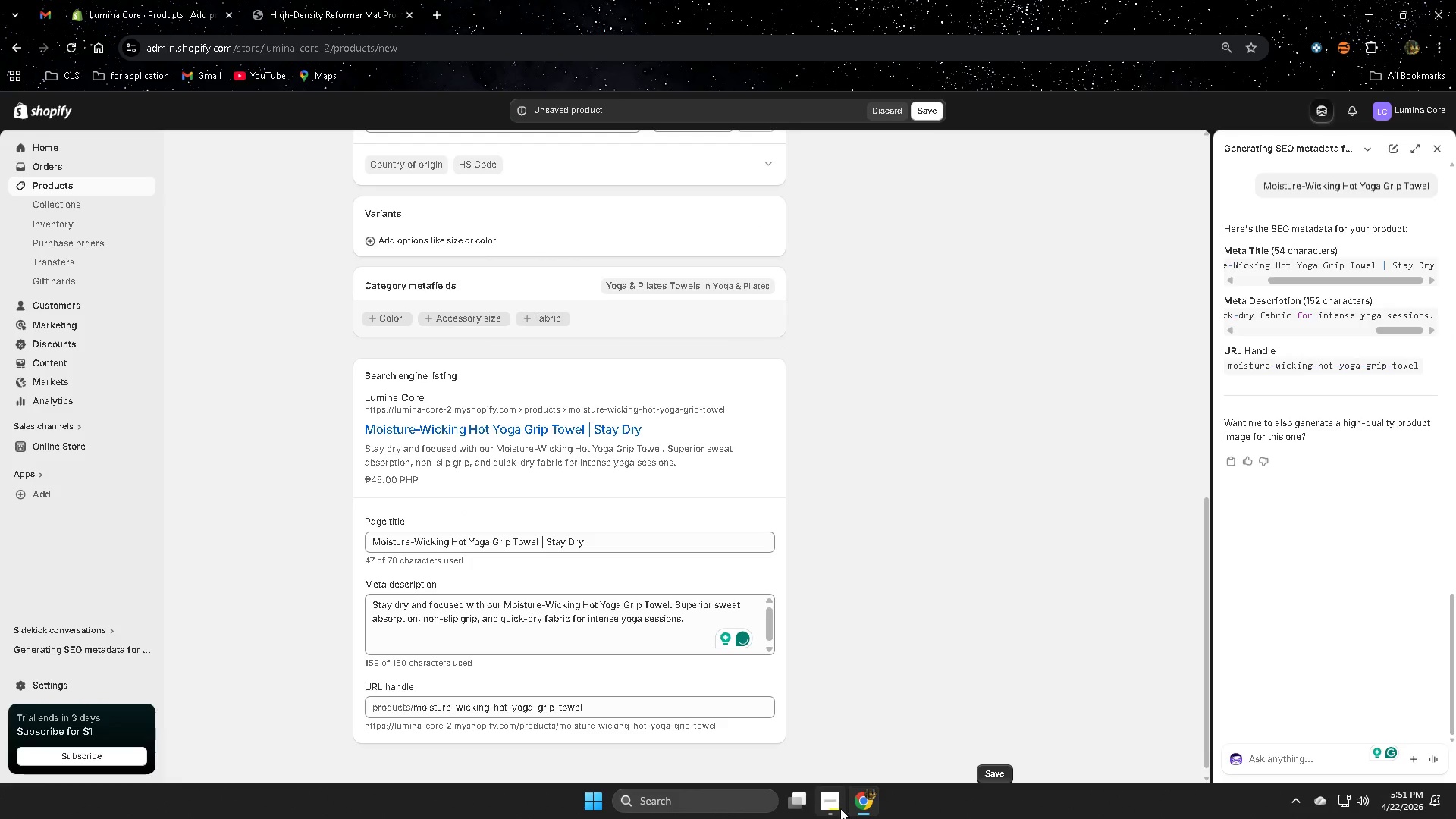 
left_click([834, 805])